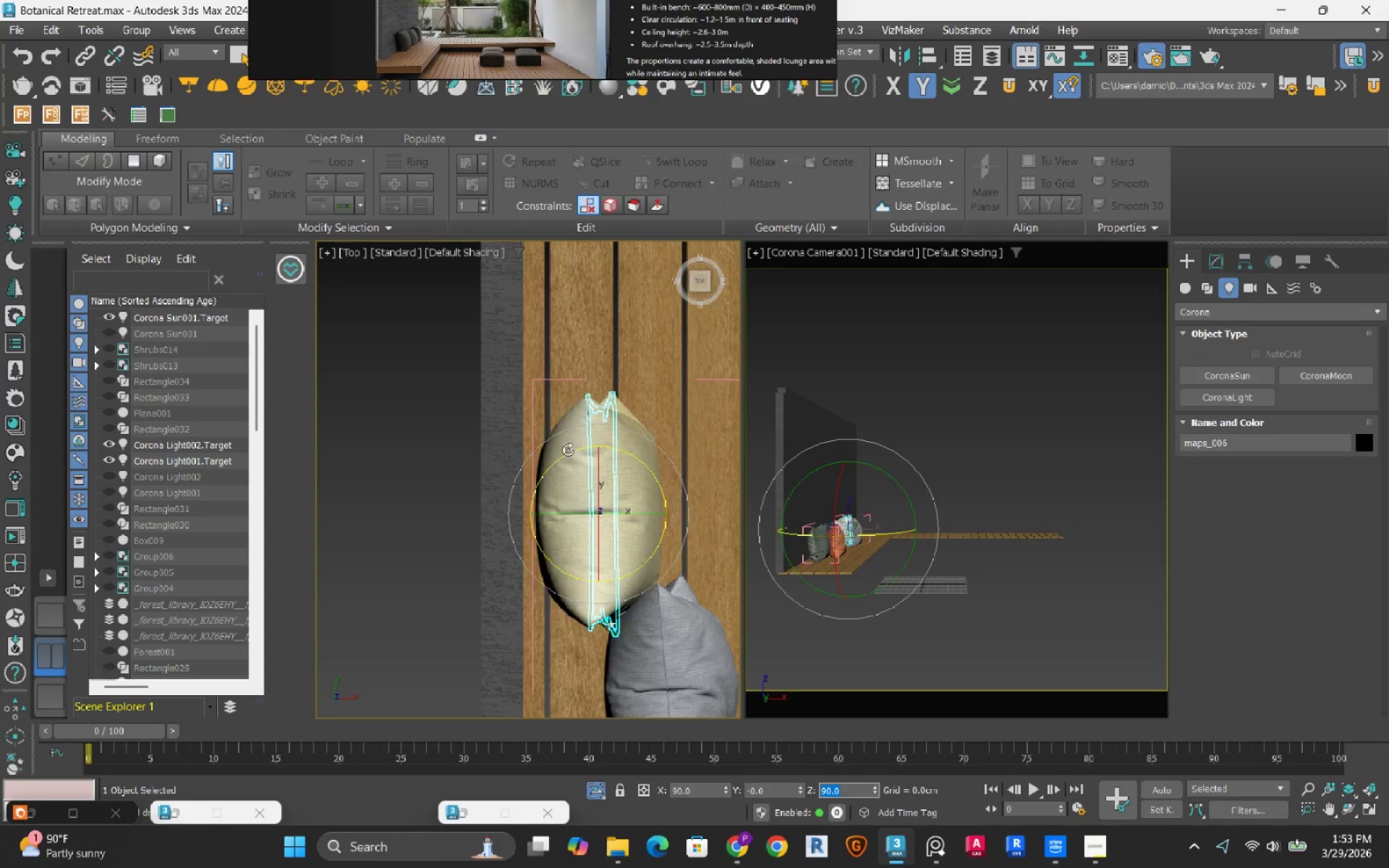 
scroll: coordinate [568, 450], scroll_direction: up, amount: 2.0
 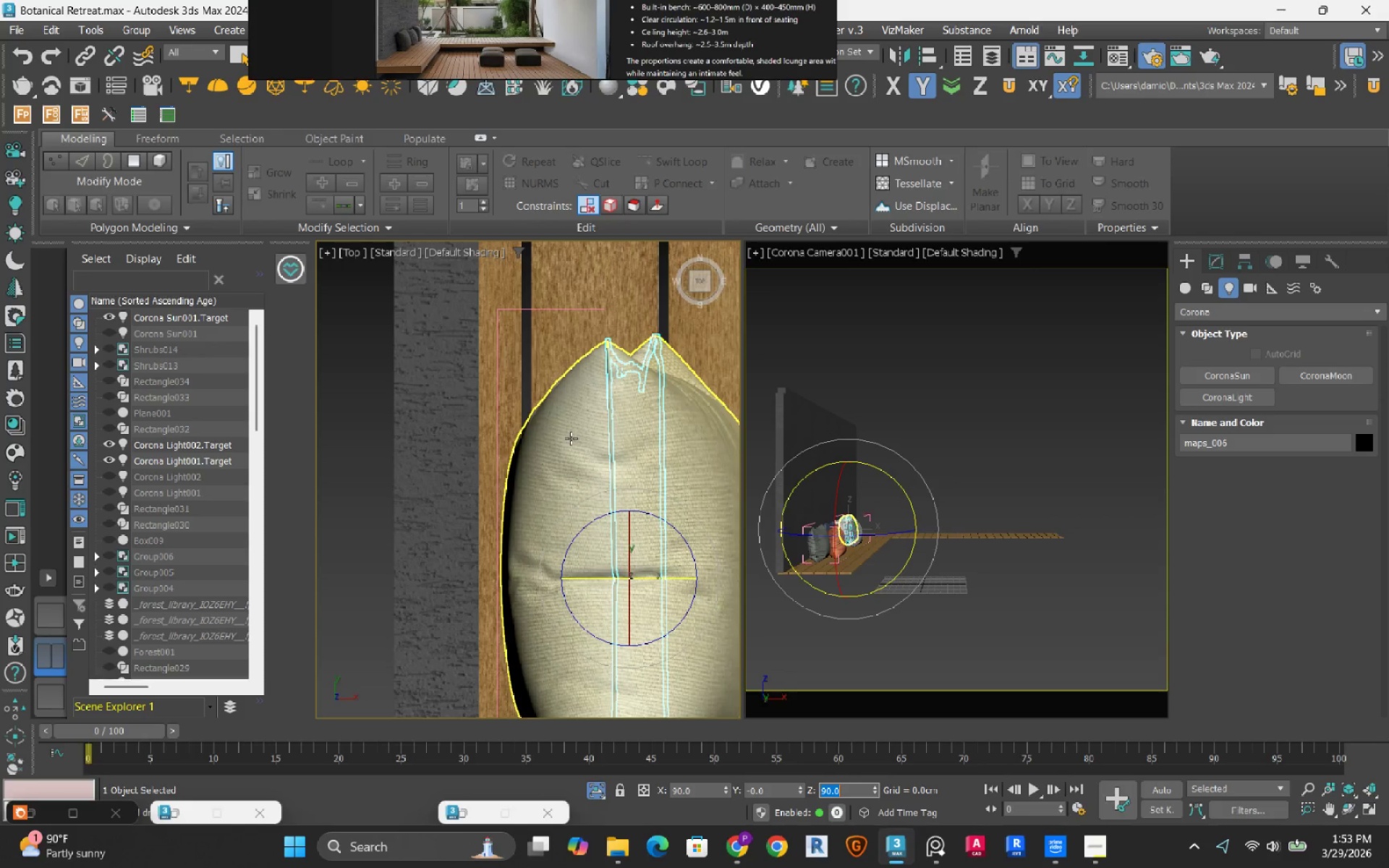 
left_click([571, 438])
 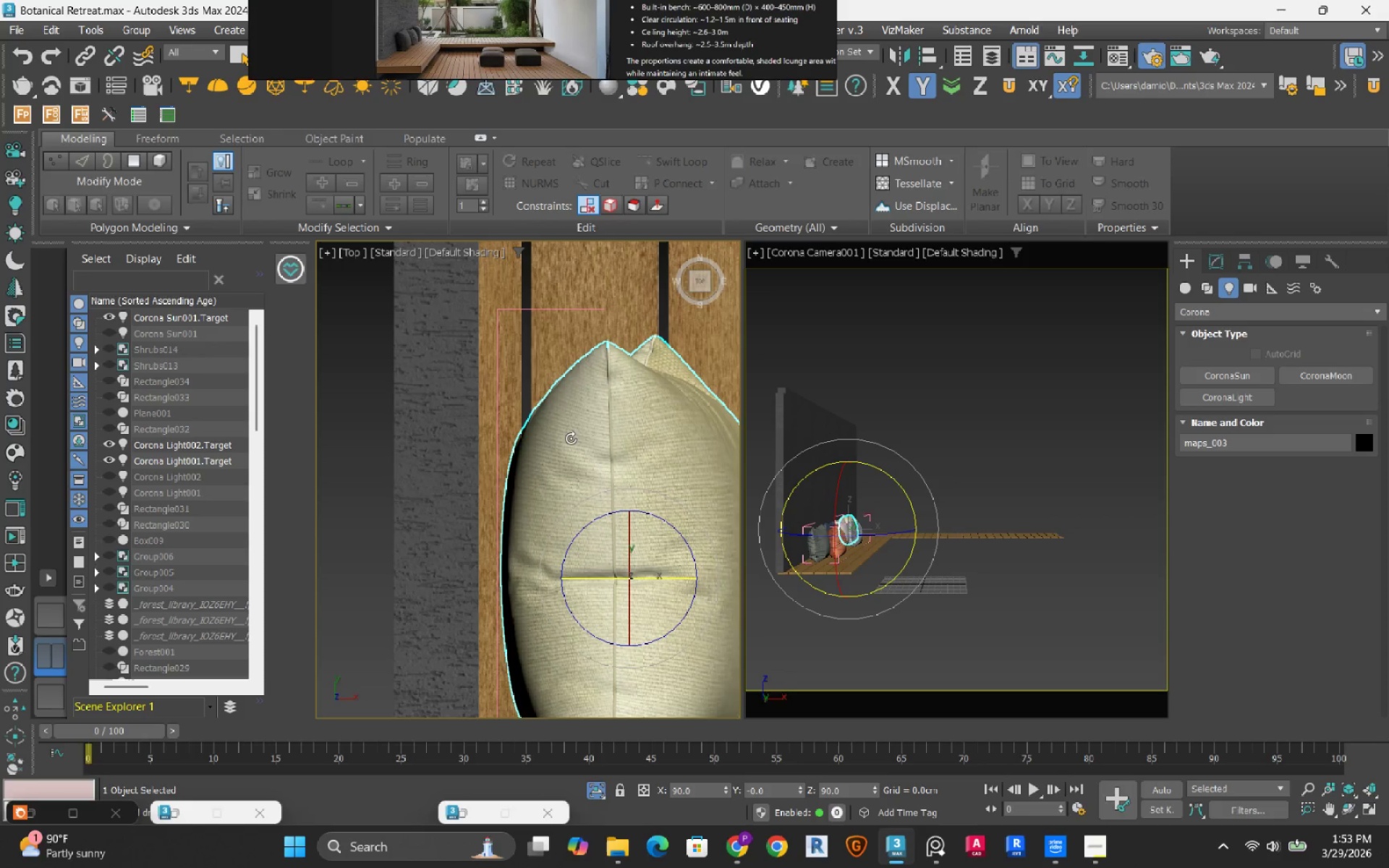 
key(W)
 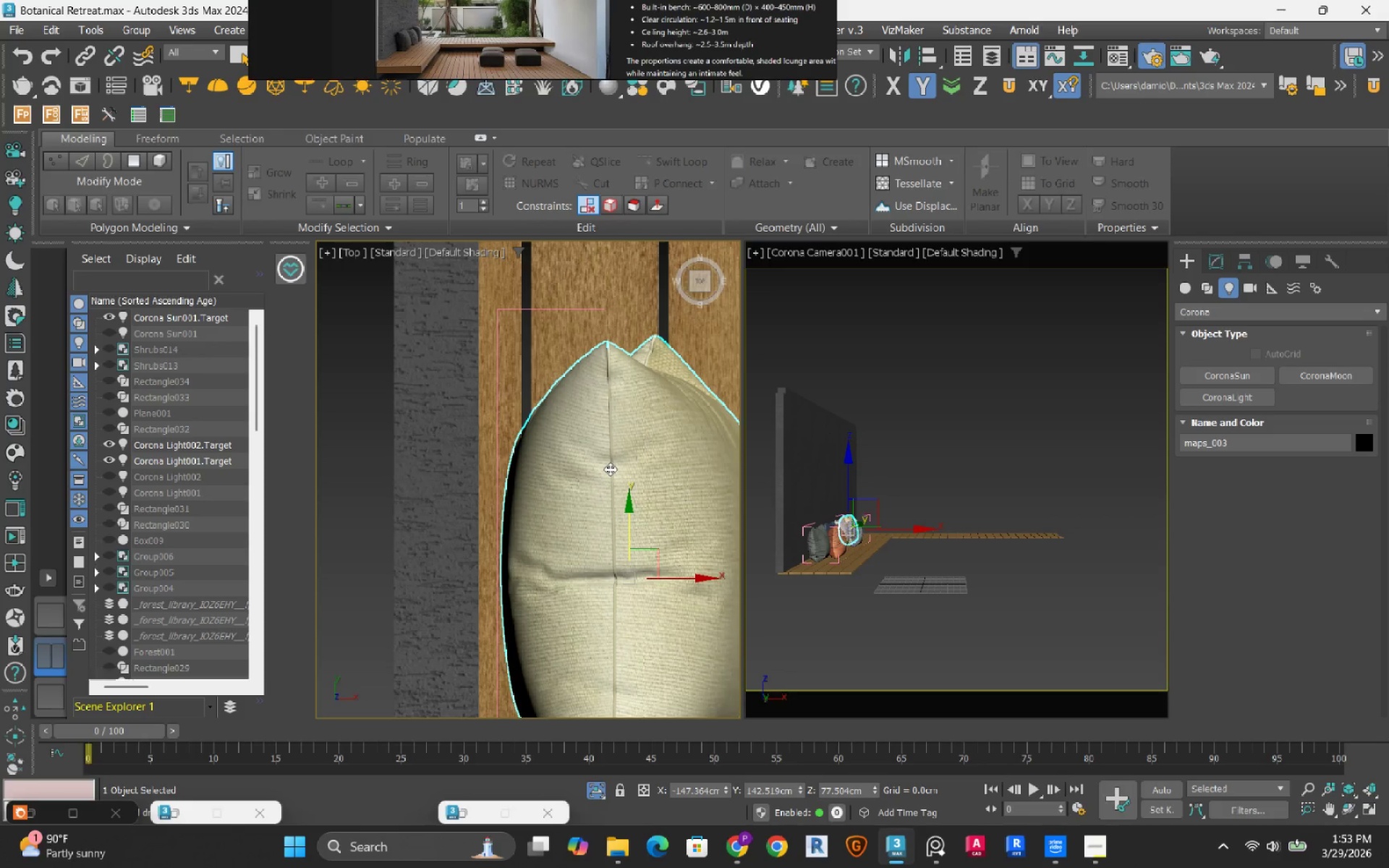 
hold_key(key=ControlLeft, duration=1.5)
 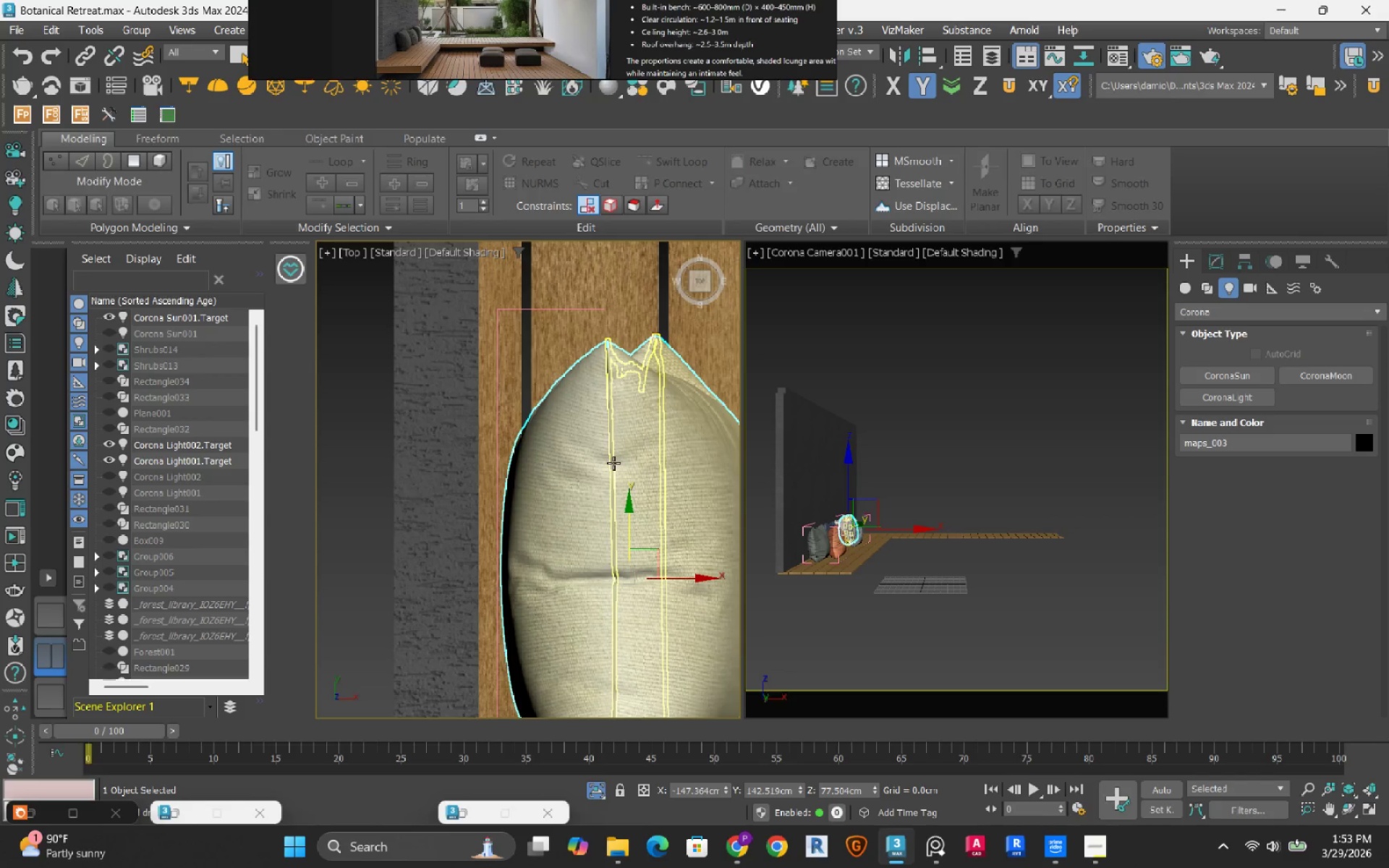 
hold_key(key=ControlLeft, duration=0.98)
left_click([613, 463])
 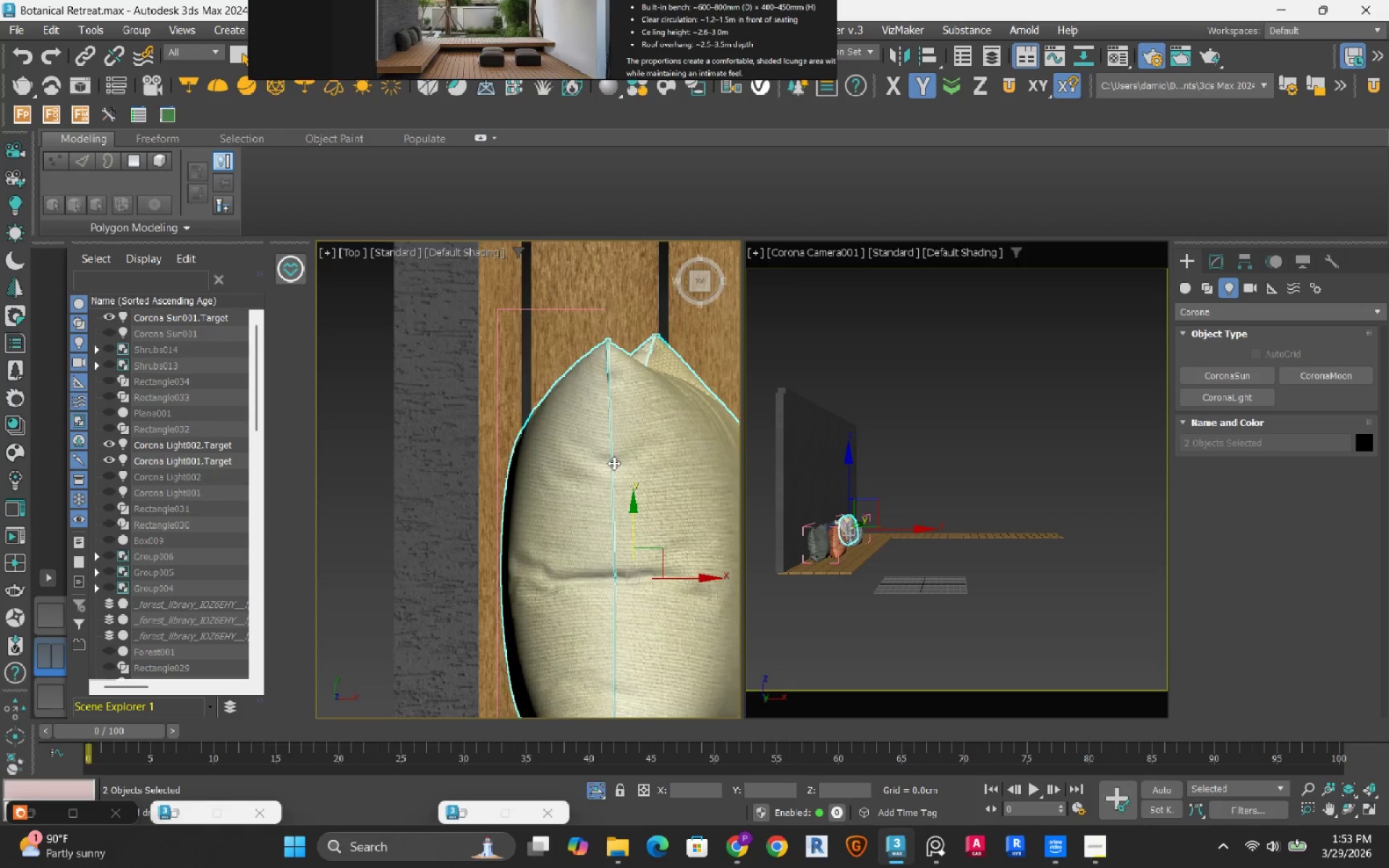 
scroll: coordinate [613, 463], scroll_direction: down, amount: 3.0
 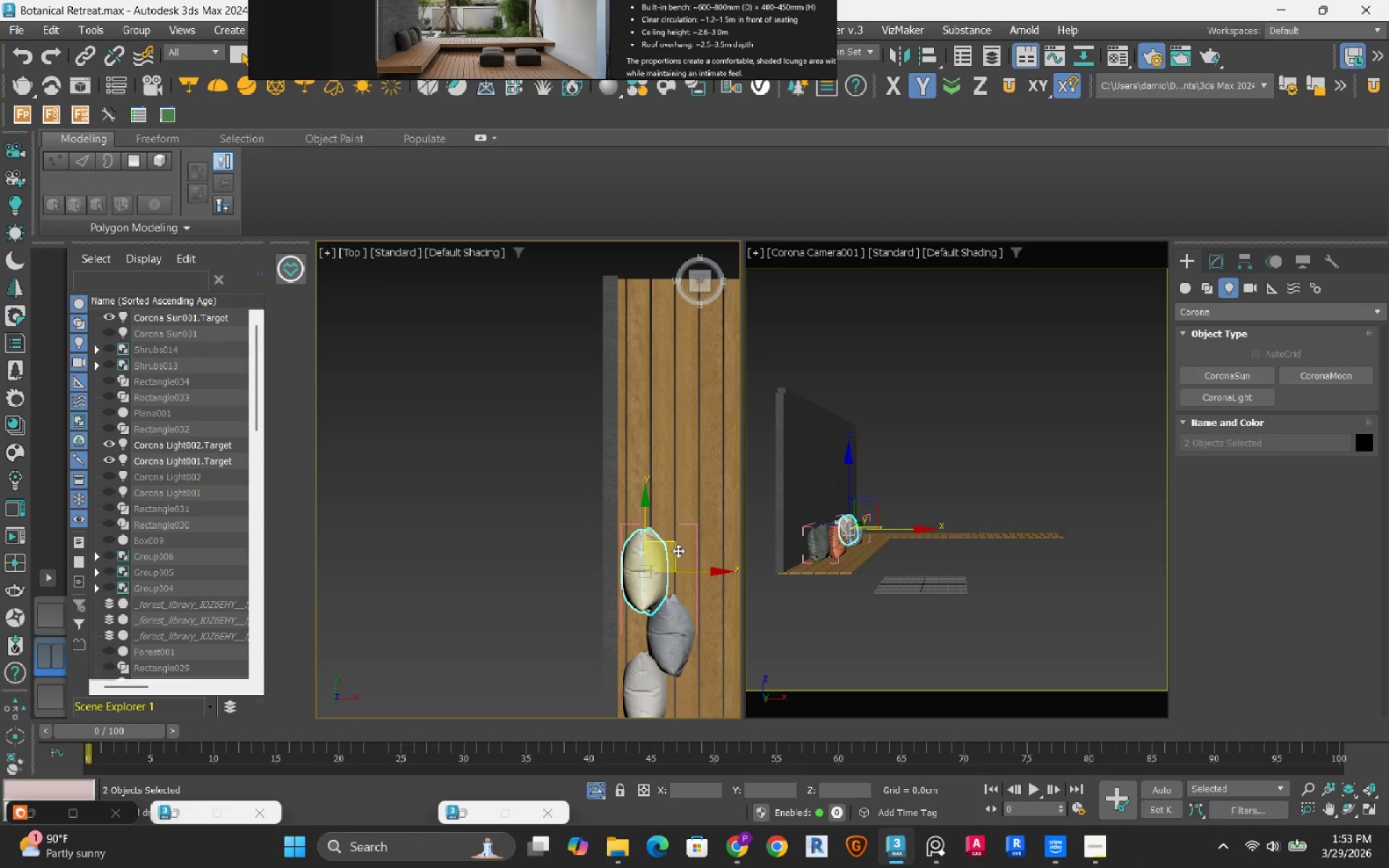 
left_click_drag(start_coordinate=[678, 550], to_coordinate=[678, 451])
 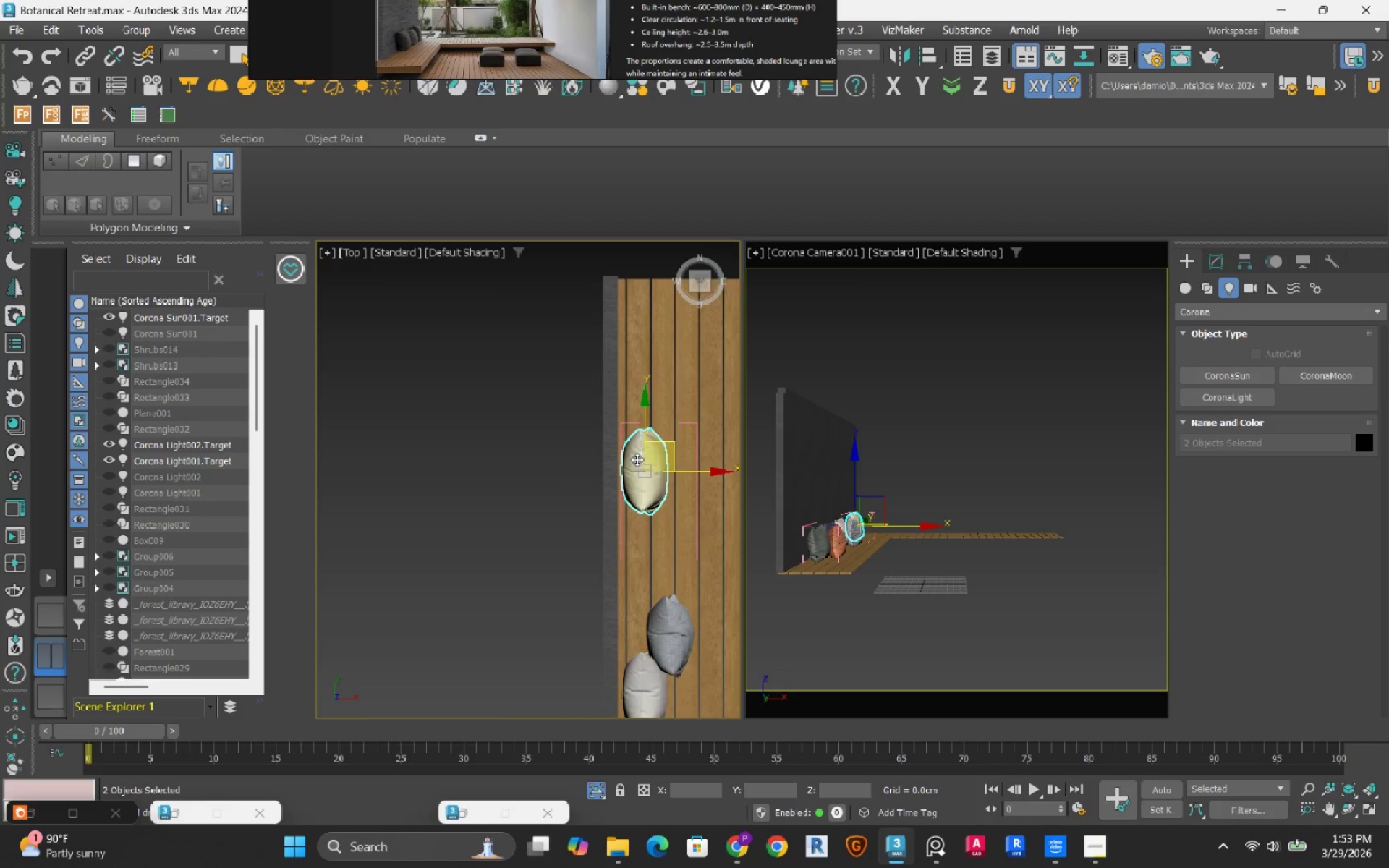 
left_click_drag(start_coordinate=[627, 482], to_coordinate=[604, 477])
 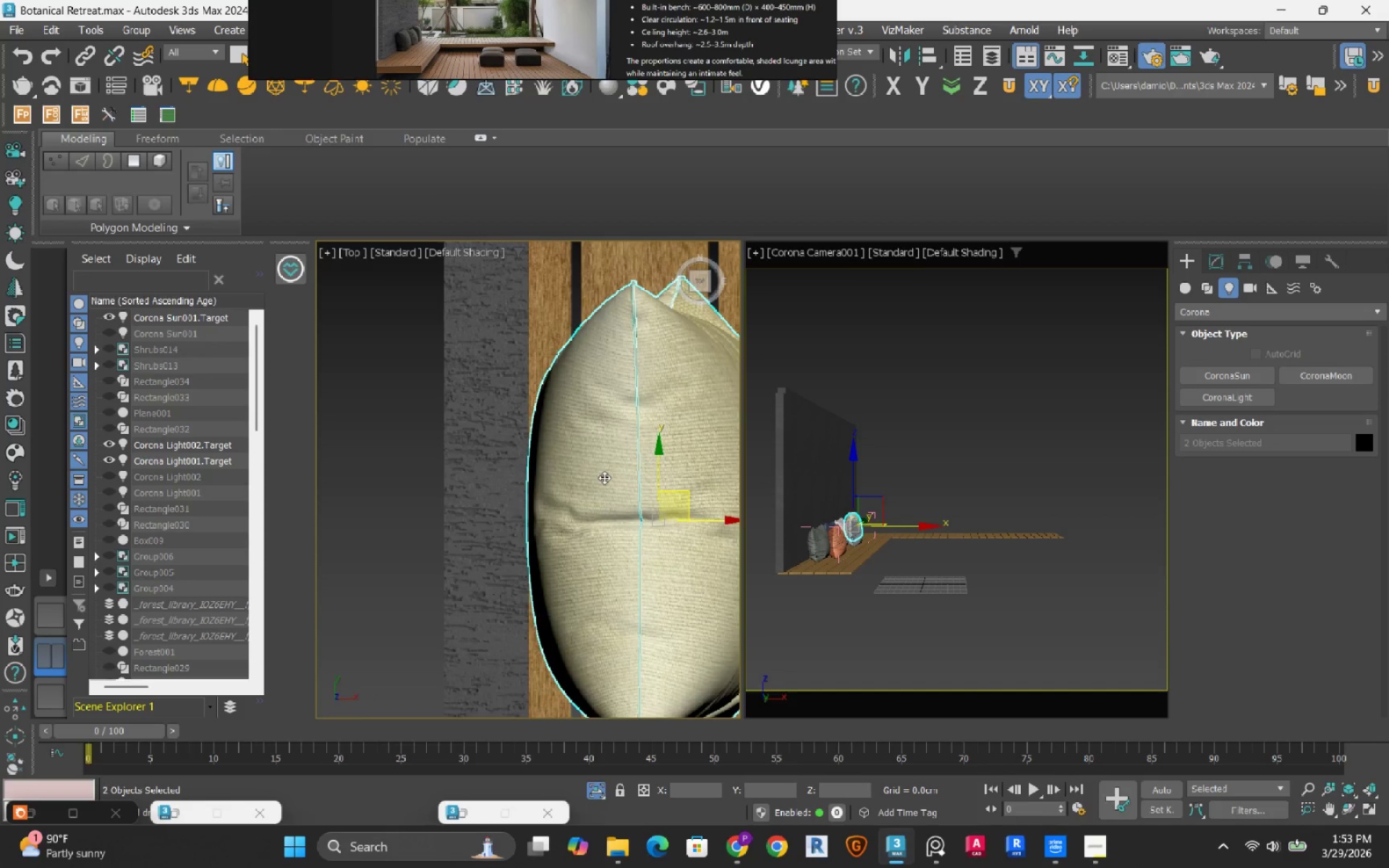 
scroll: coordinate [629, 467], scroll_direction: up, amount: 5.0
 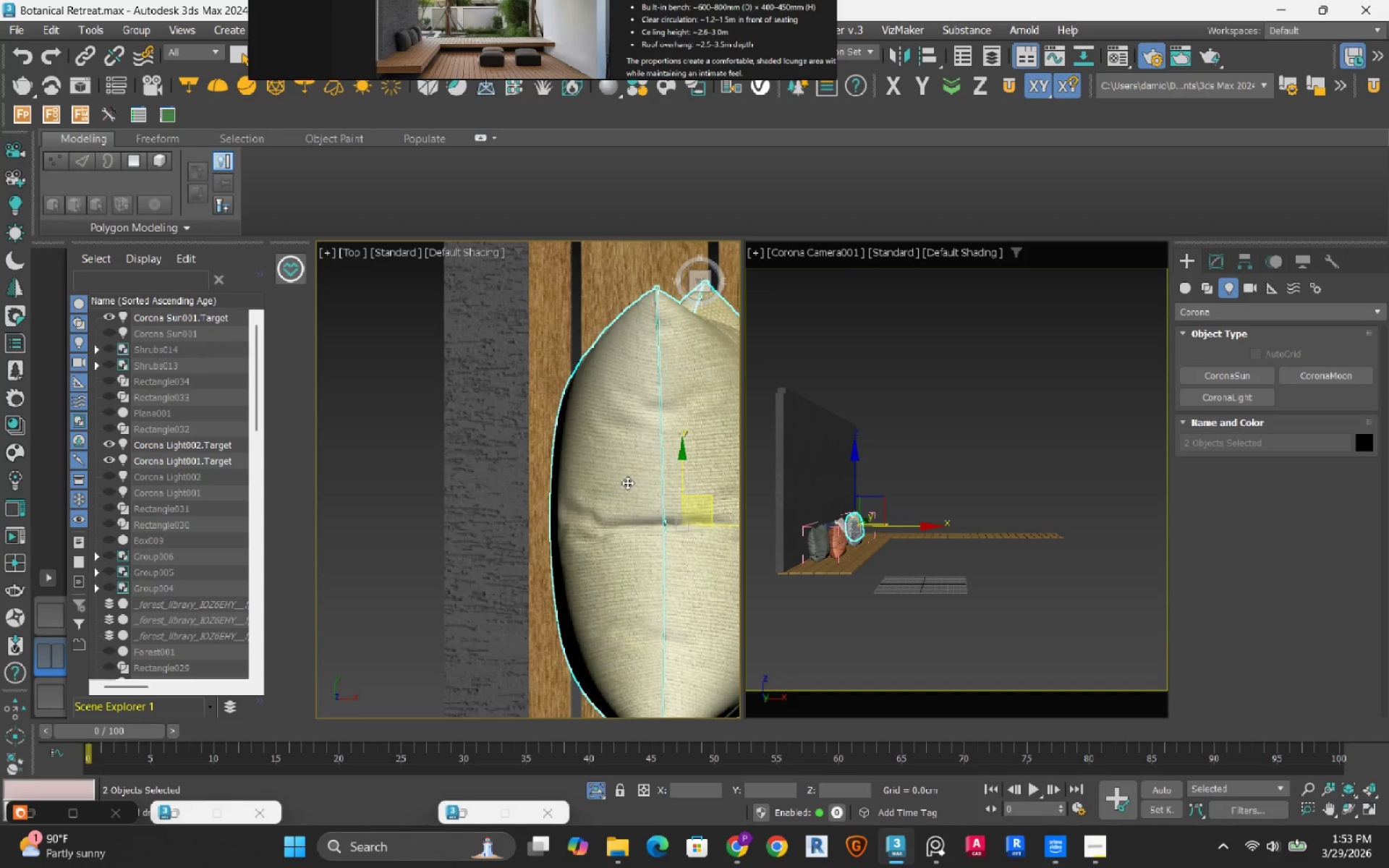 
scroll: coordinate [504, 436], scroll_direction: down, amount: 3.0
 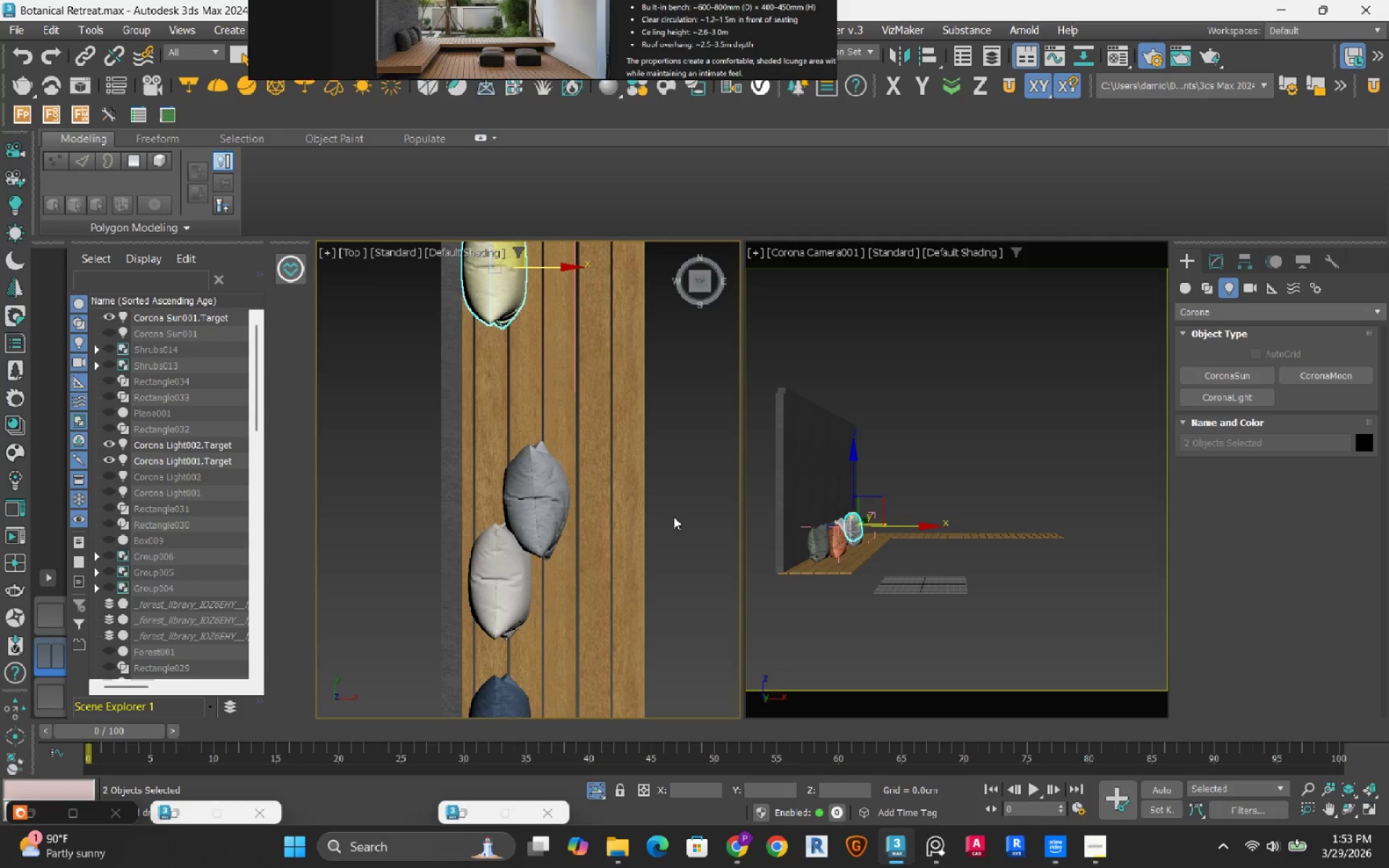 
left_click([679, 514])
 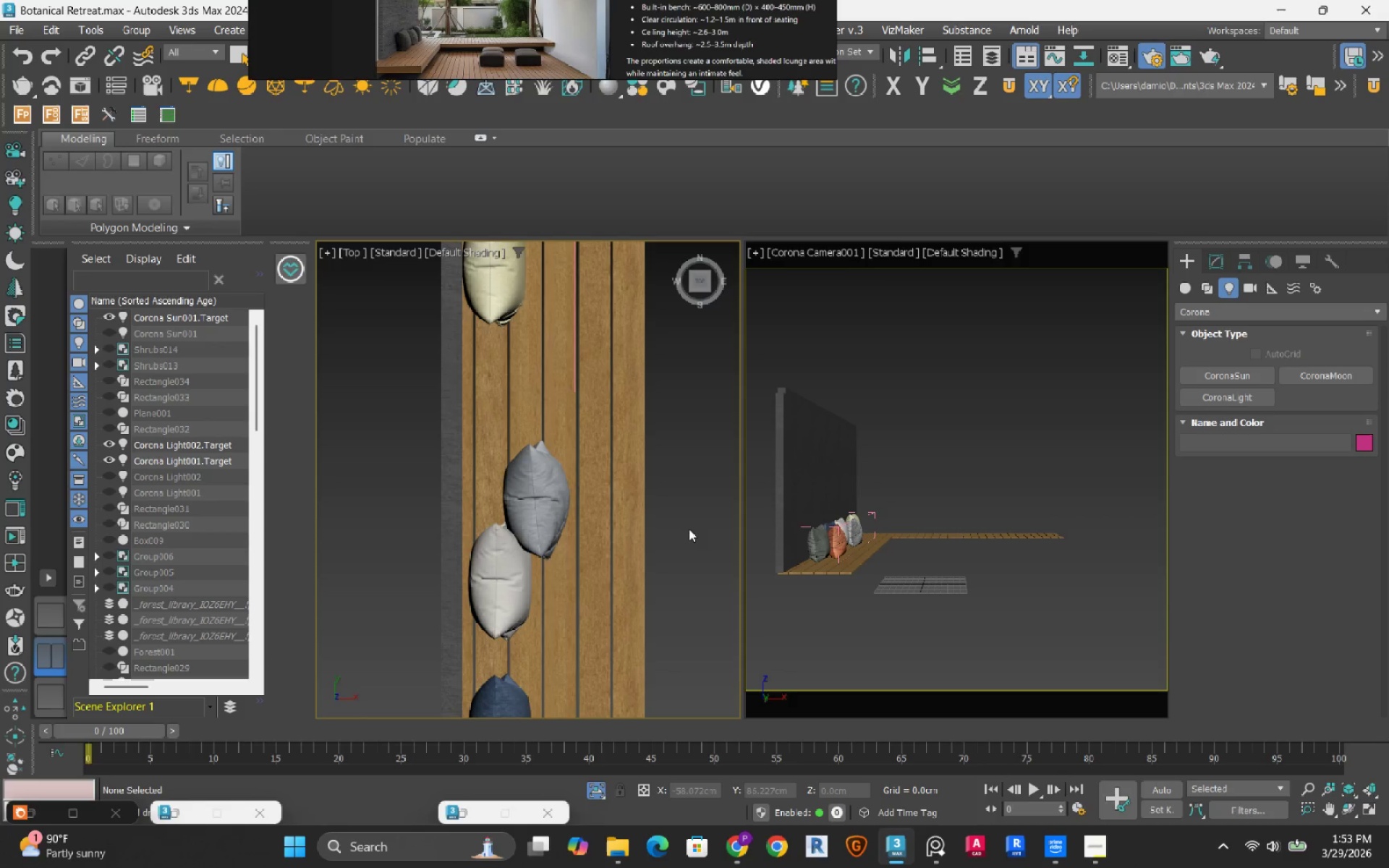 
left_click_drag(start_coordinate=[689, 529], to_coordinate=[524, 417])
 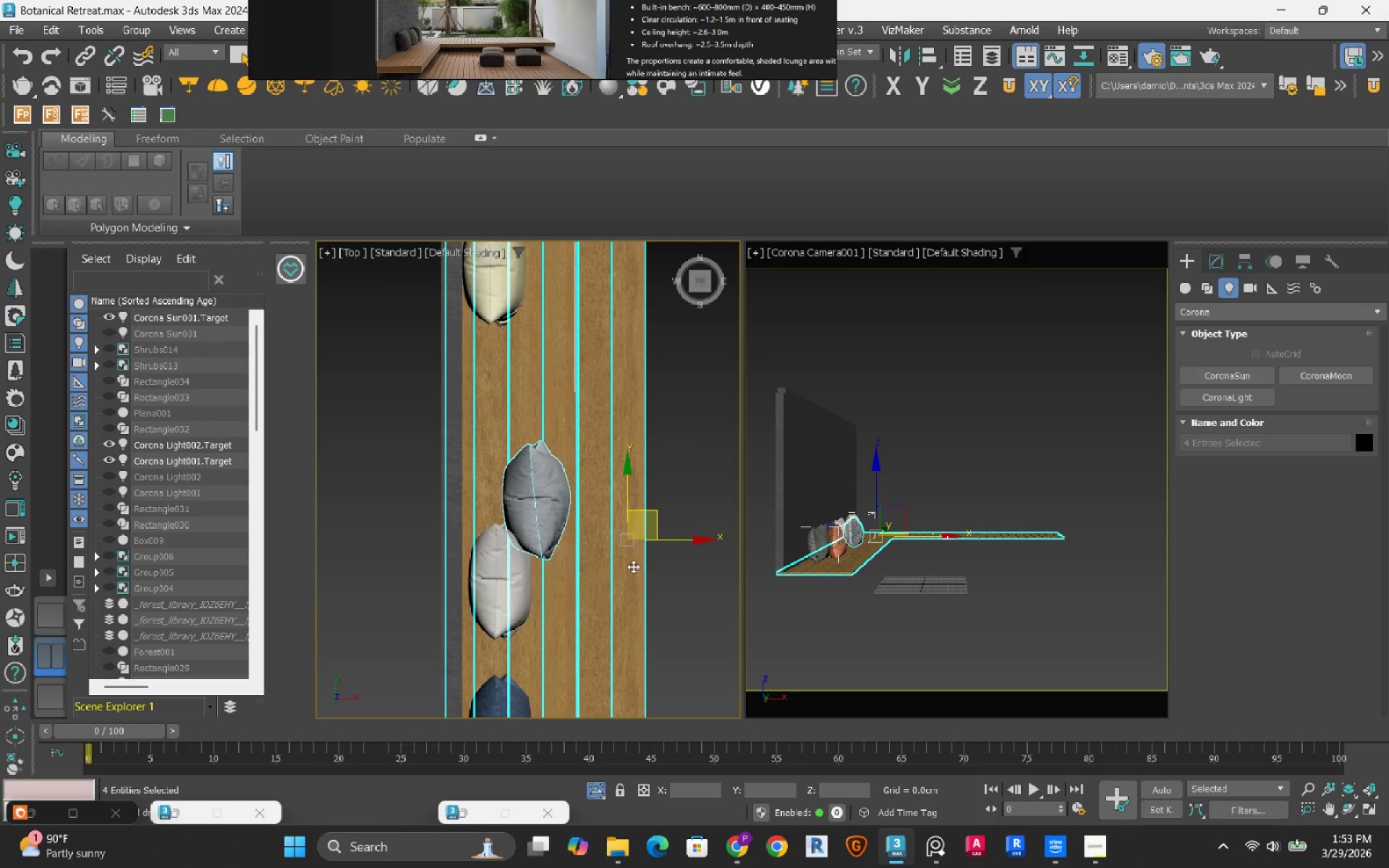 
hold_key(key=AltLeft, duration=0.75)
left_click_drag(start_coordinate=[704, 645], to_coordinate=[540, 611])
 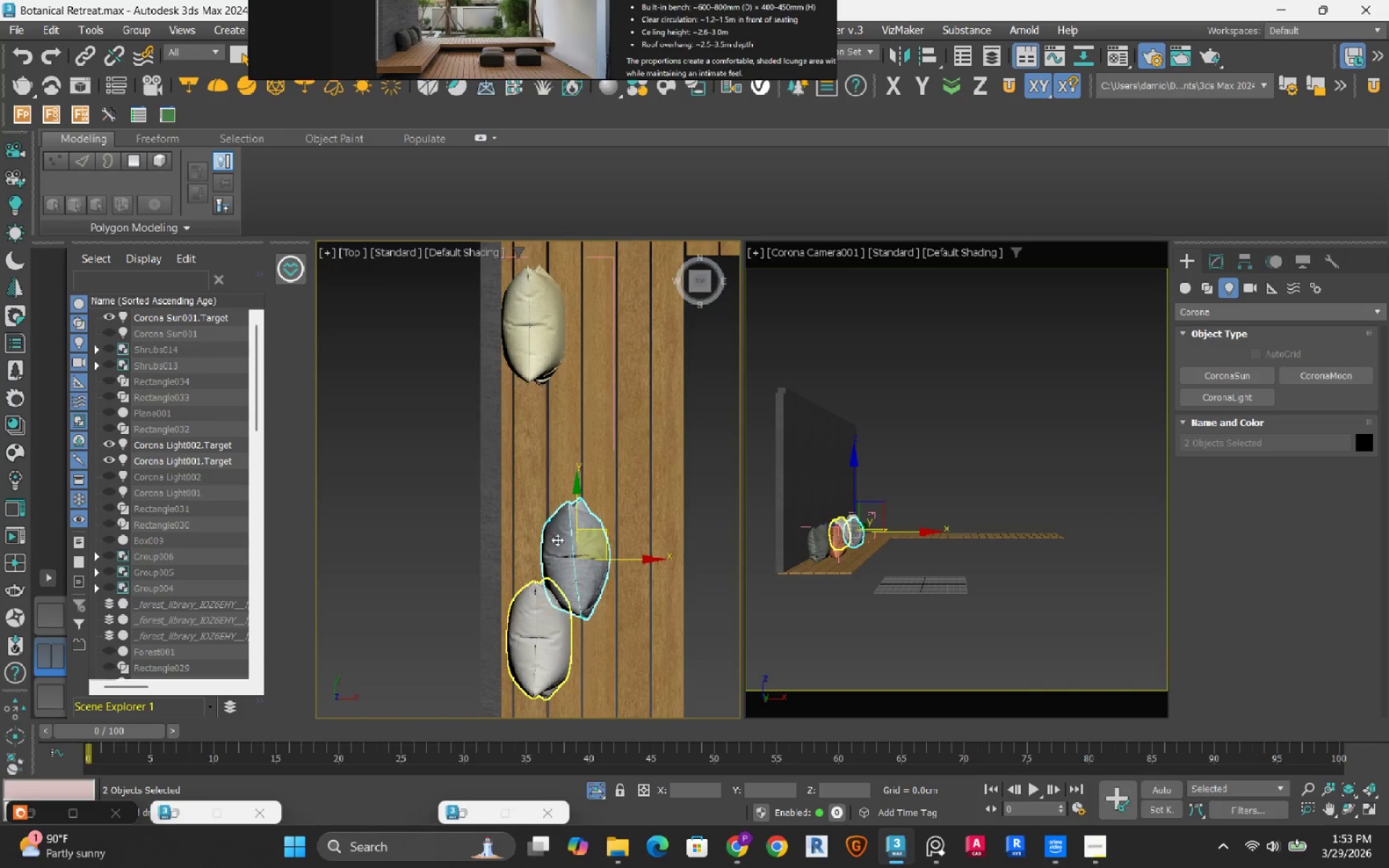 
scroll: coordinate [550, 493], scroll_direction: up, amount: 1.0
 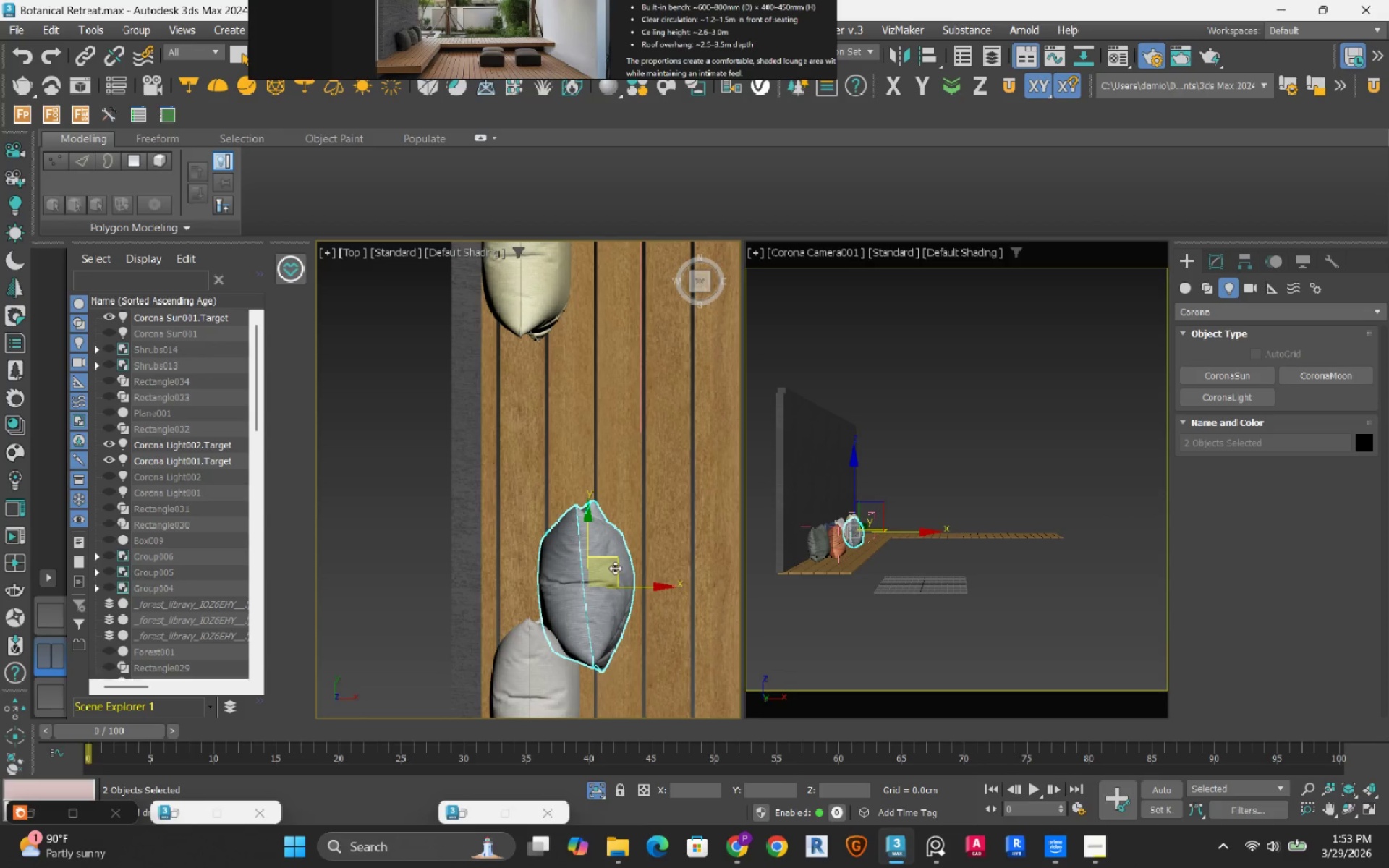 
left_click_drag(start_coordinate=[615, 568], to_coordinate=[556, 427])
 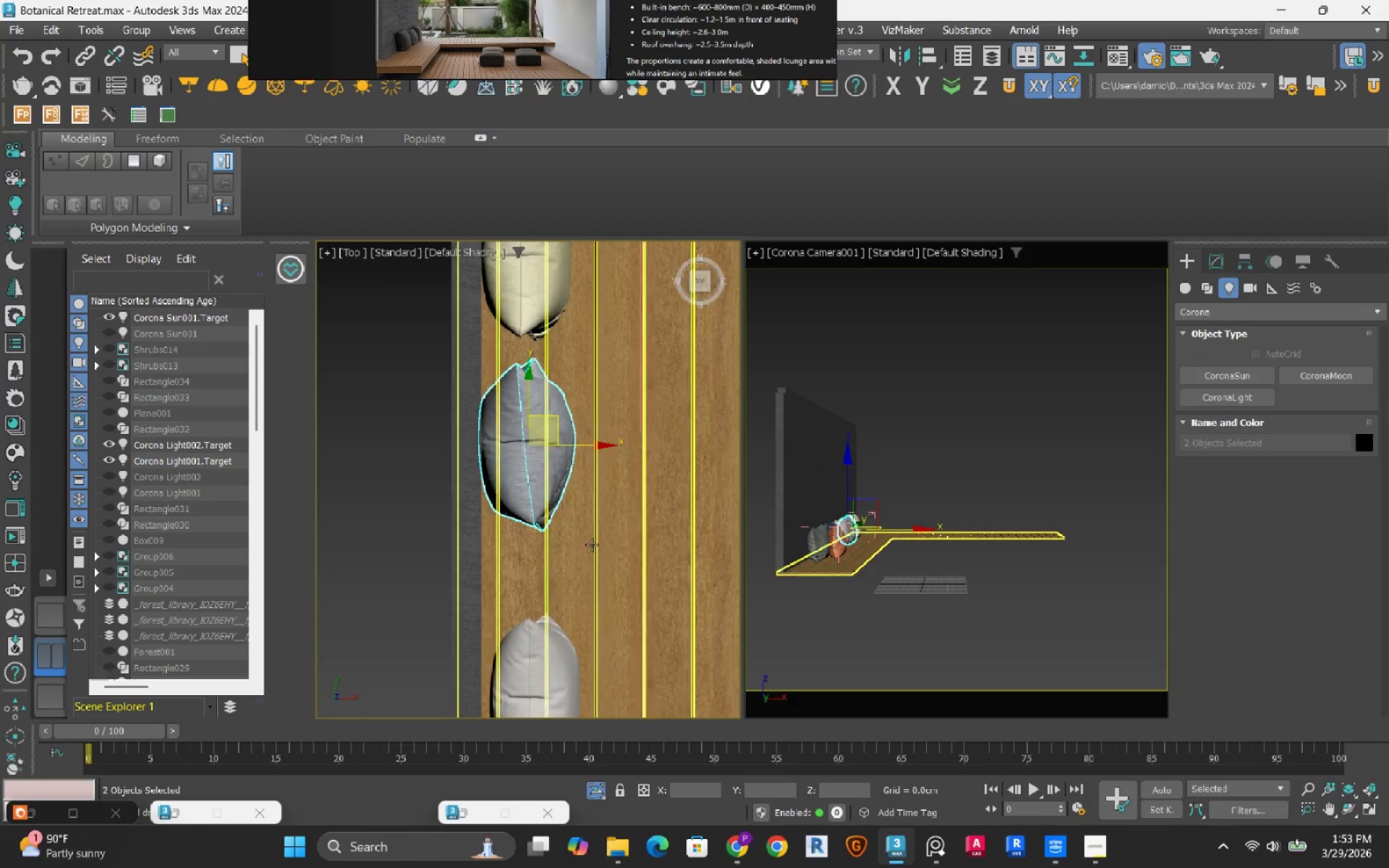 
scroll: coordinate [592, 542], scroll_direction: down, amount: 1.0
 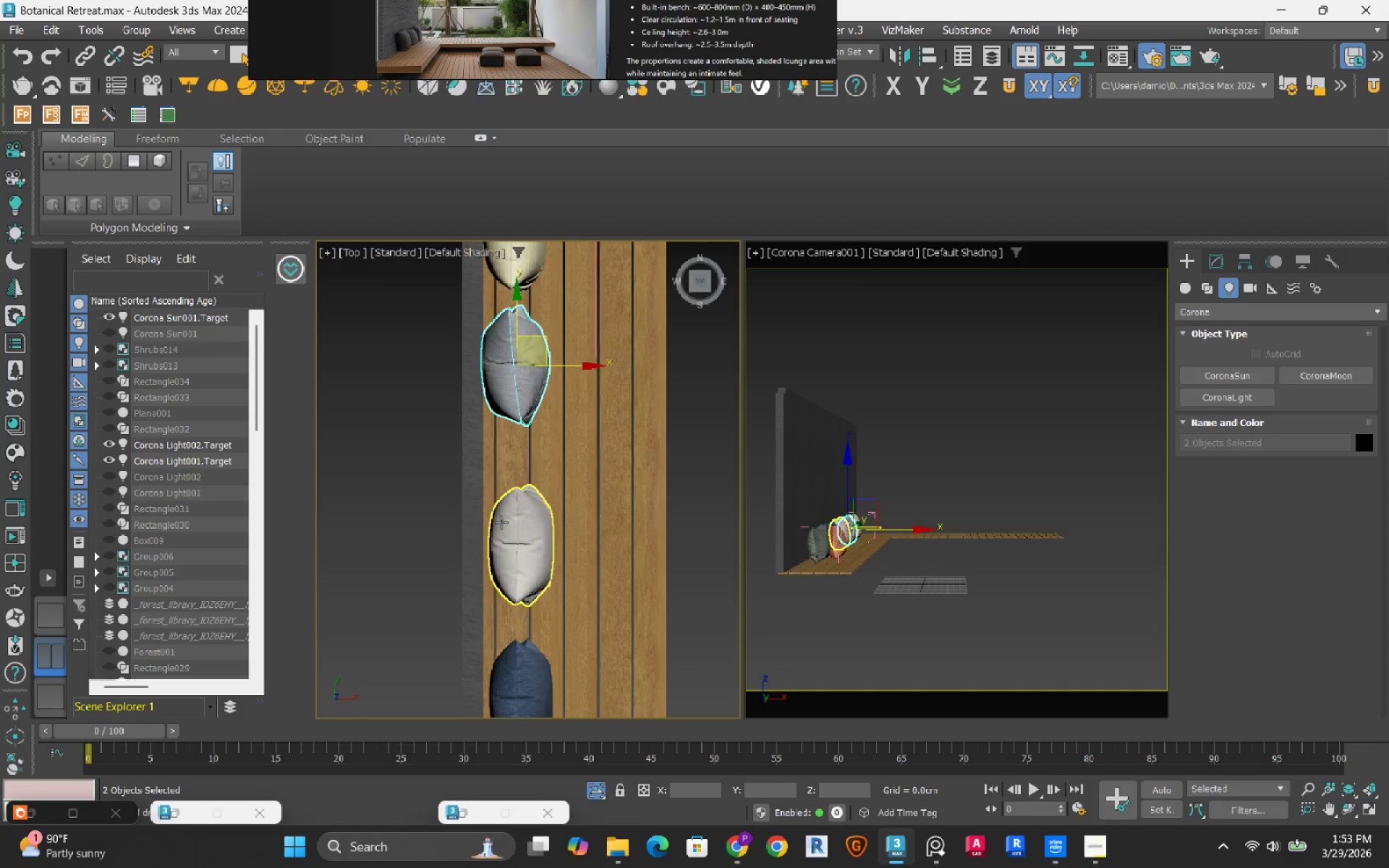 
scroll: coordinate [498, 531], scroll_direction: up, amount: 2.0
 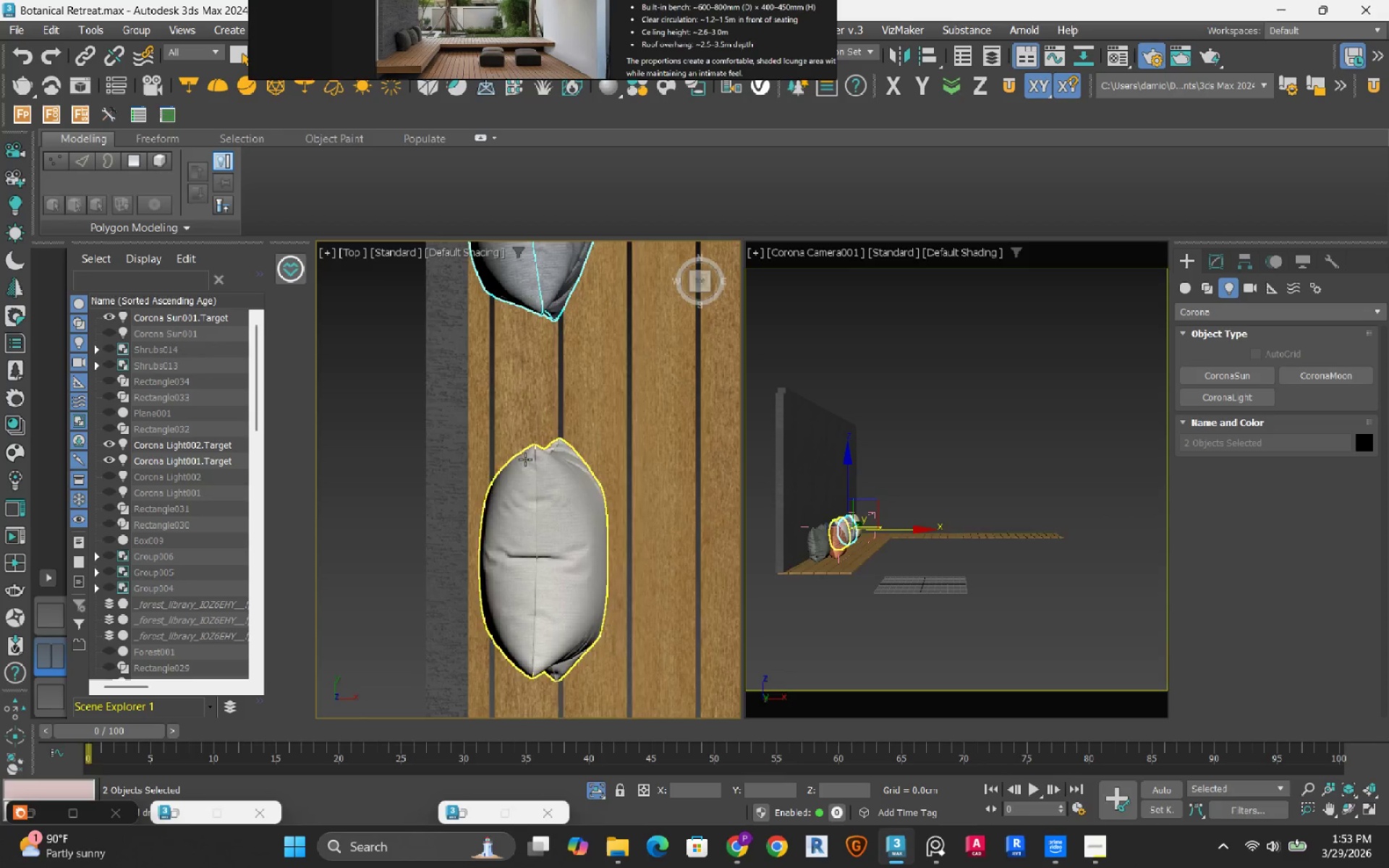 
scroll: coordinate [509, 452], scroll_direction: down, amount: 2.0
 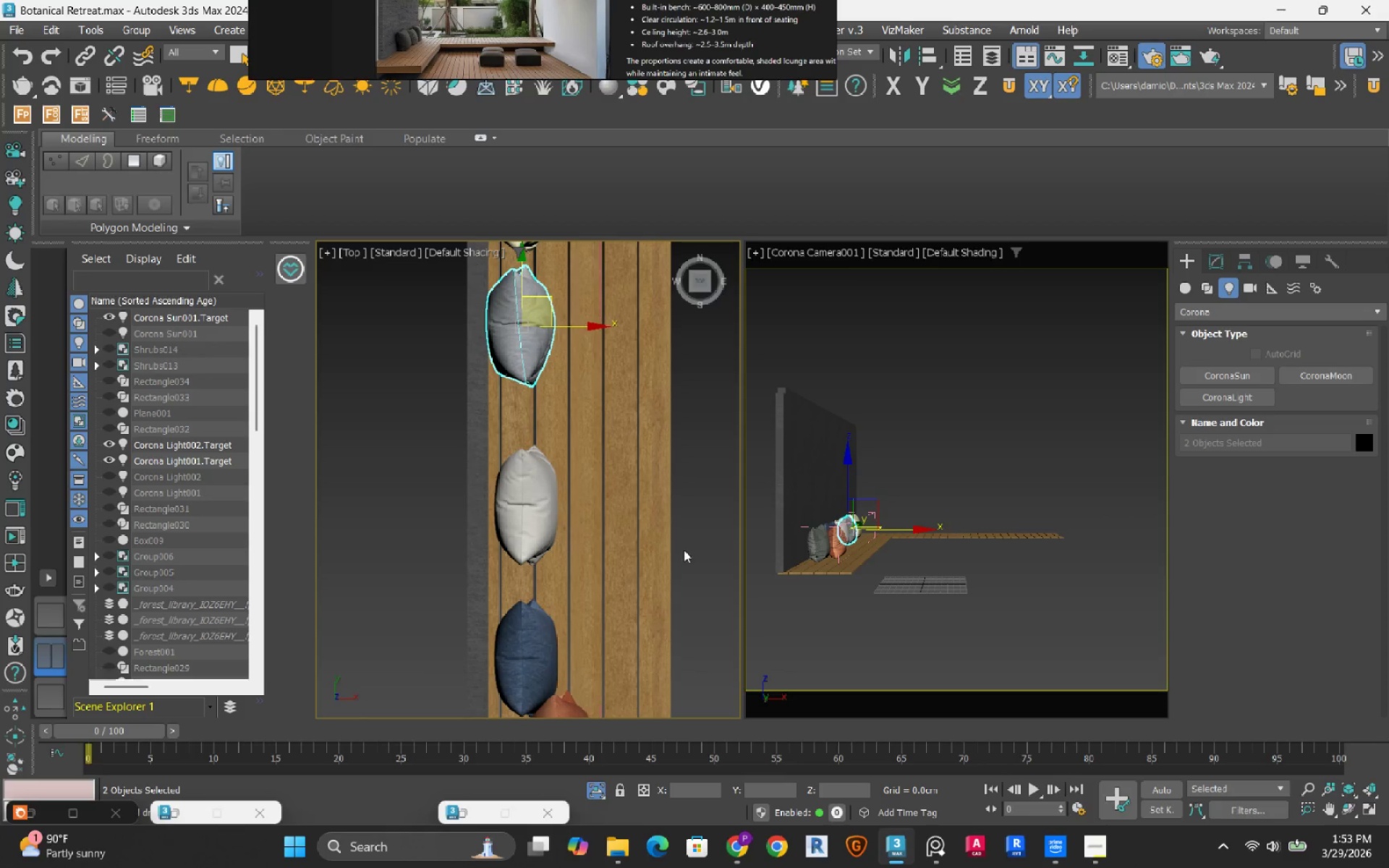 
left_click_drag(start_coordinate=[689, 554], to_coordinate=[509, 479])
 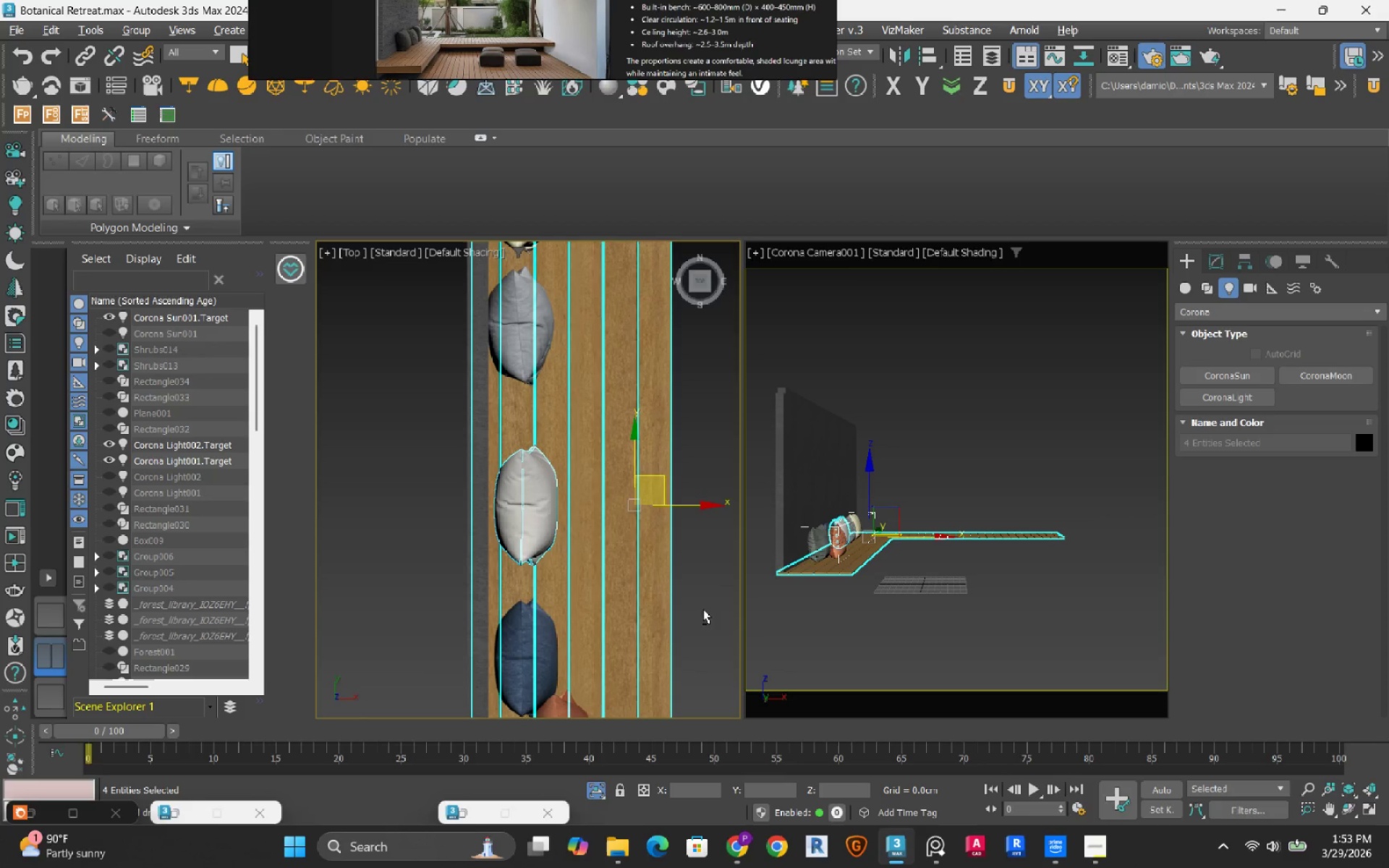 
hold_key(key=AltLeft, duration=1.05)
left_click_drag(start_coordinate=[702, 618], to_coordinate=[637, 556])
 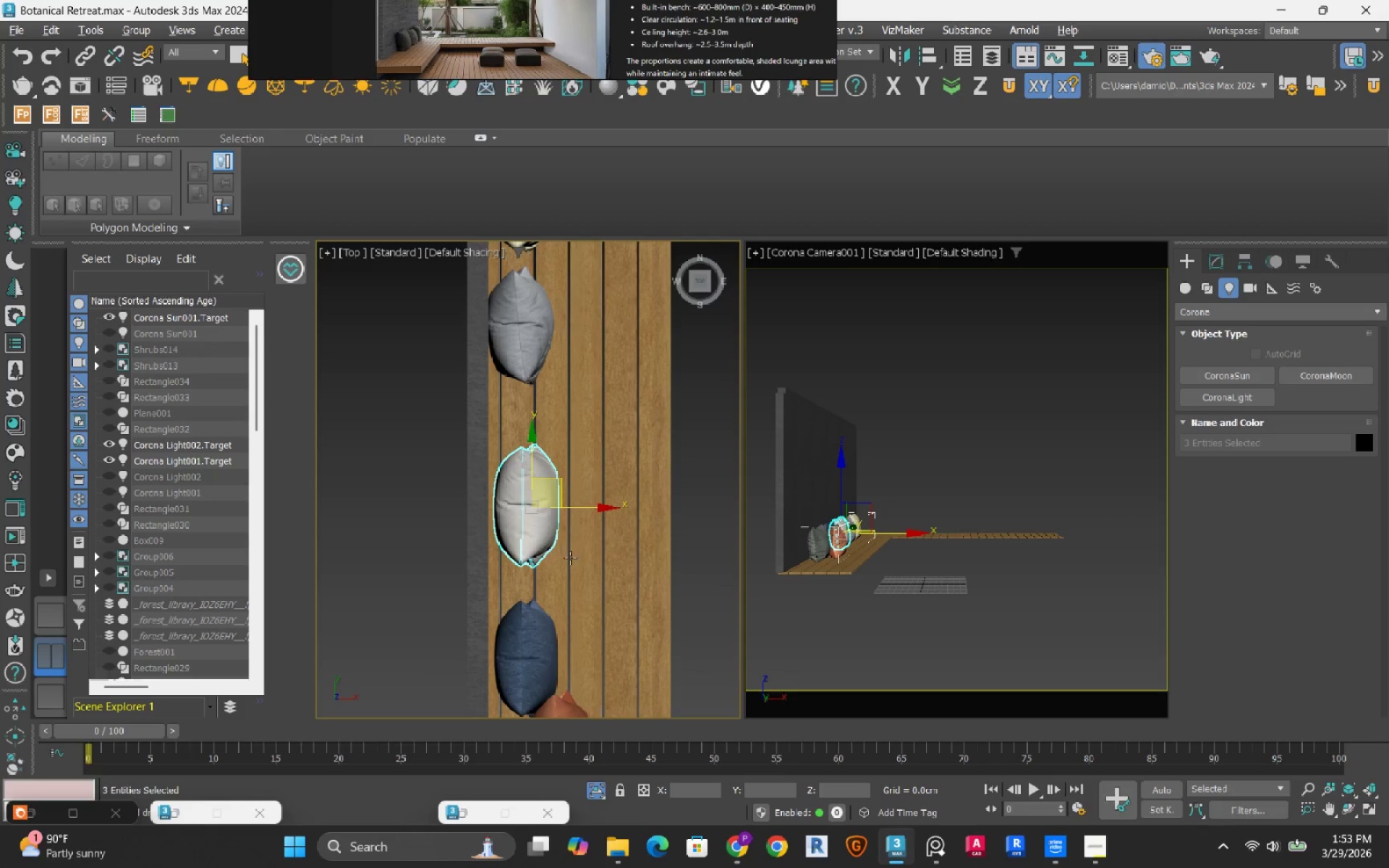 
hold_key(key=AltLeft, duration=3.14)
scroll: coordinate [507, 482], scroll_direction: up, amount: 1.0
 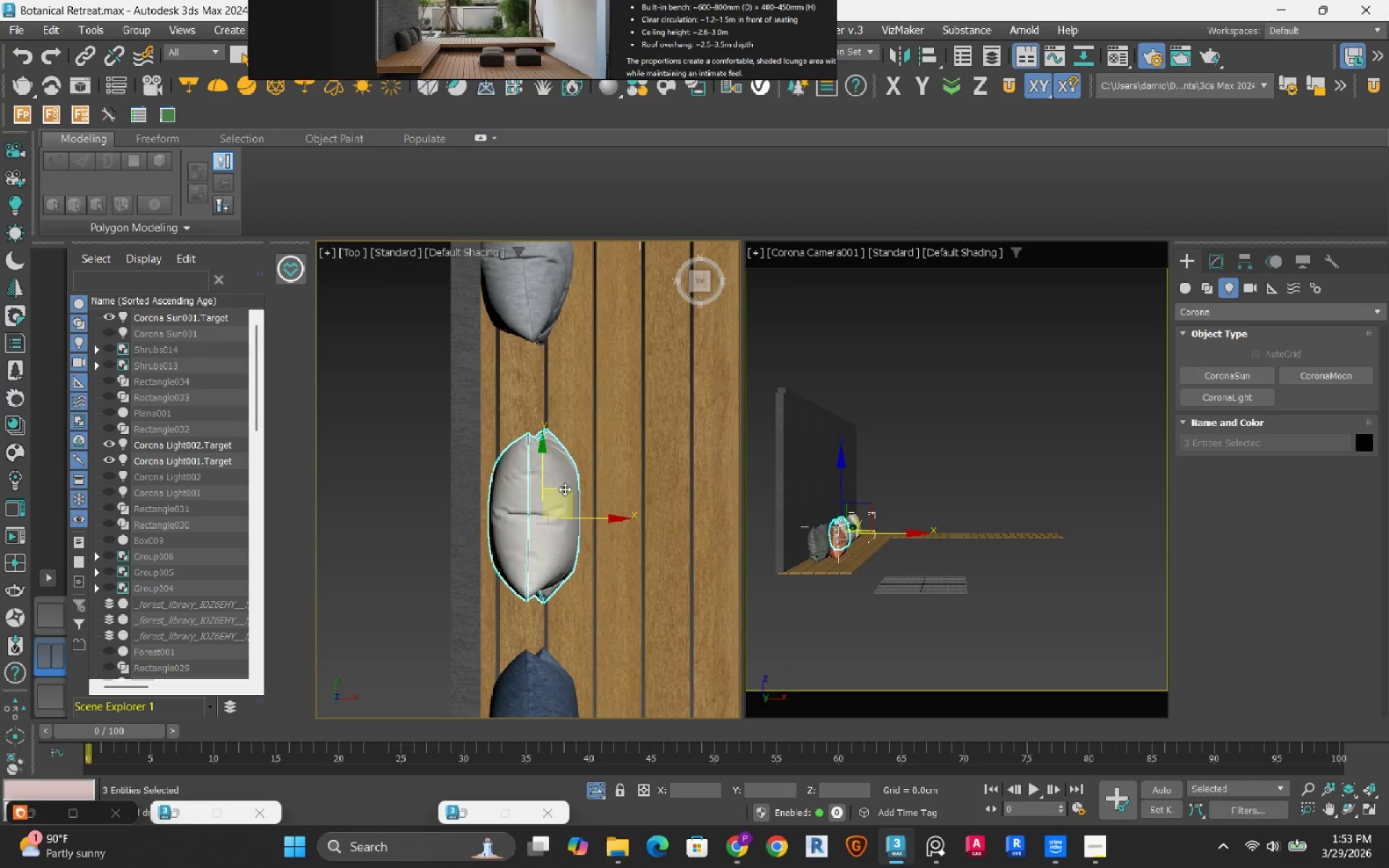 
left_click_drag(start_coordinate=[564, 489], to_coordinate=[559, 475])
 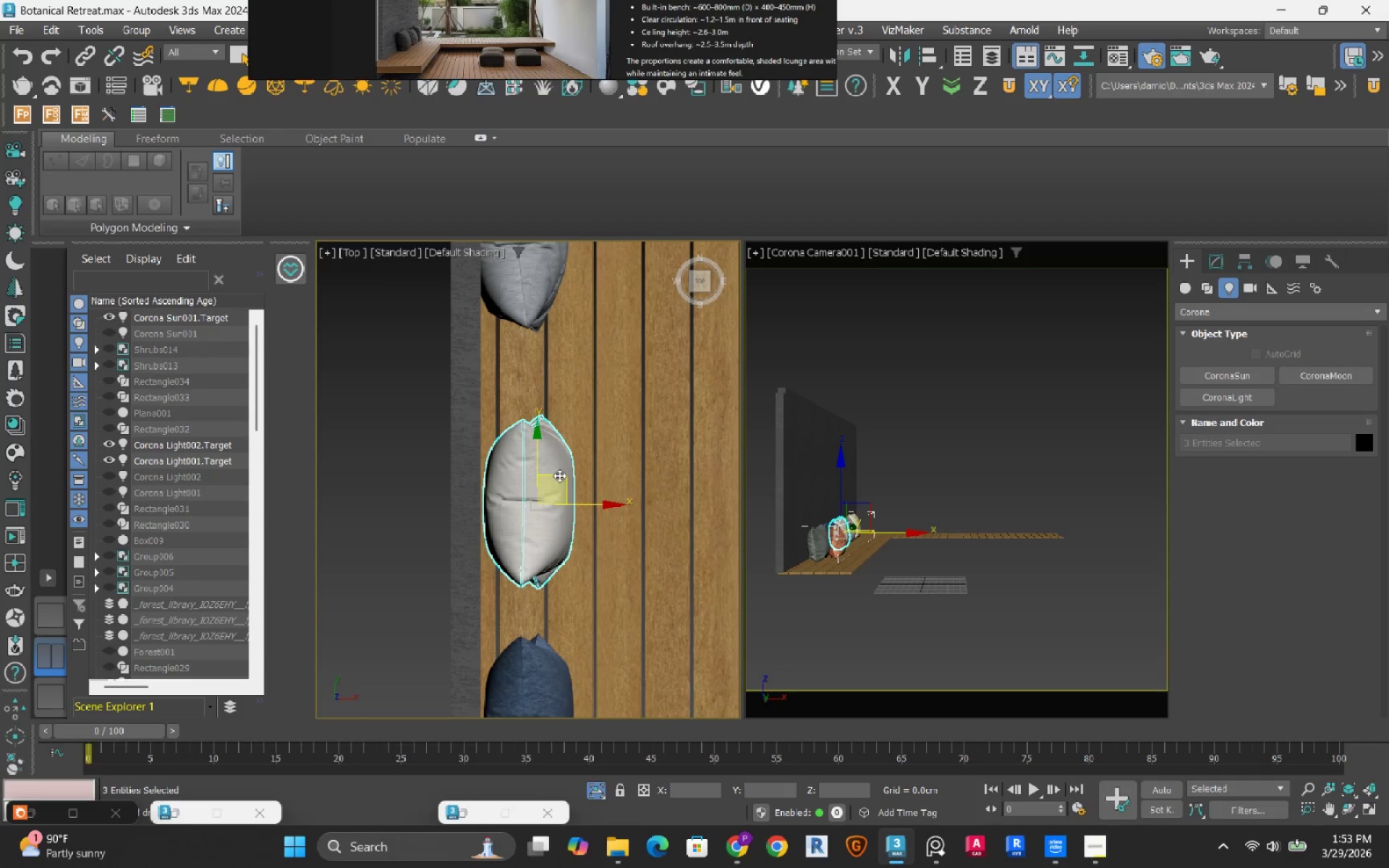 
key(Control+ControlLeft)
 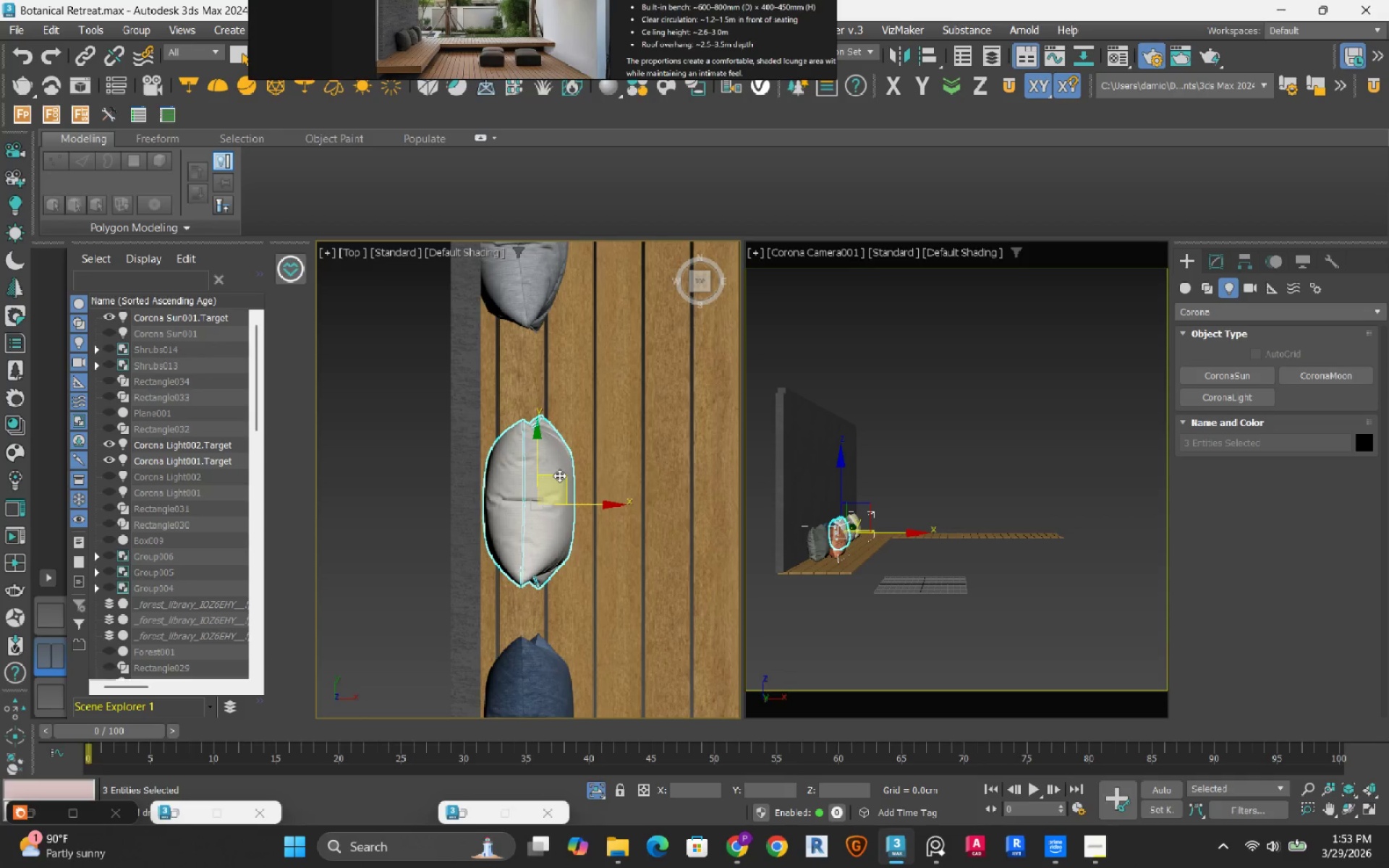 
key(Control+Z)
 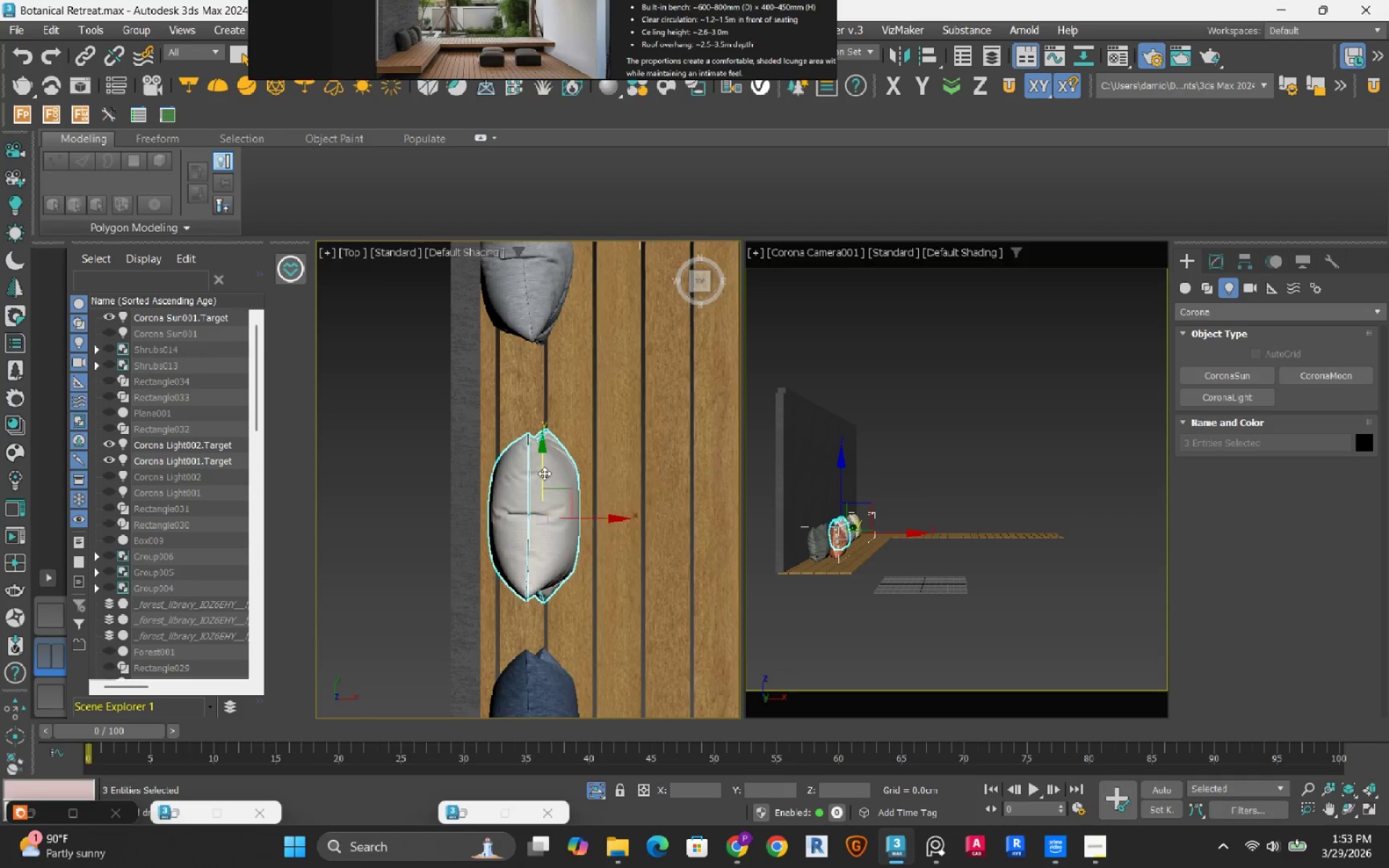 
hold_key(key=AltLeft, duration=0.58)
 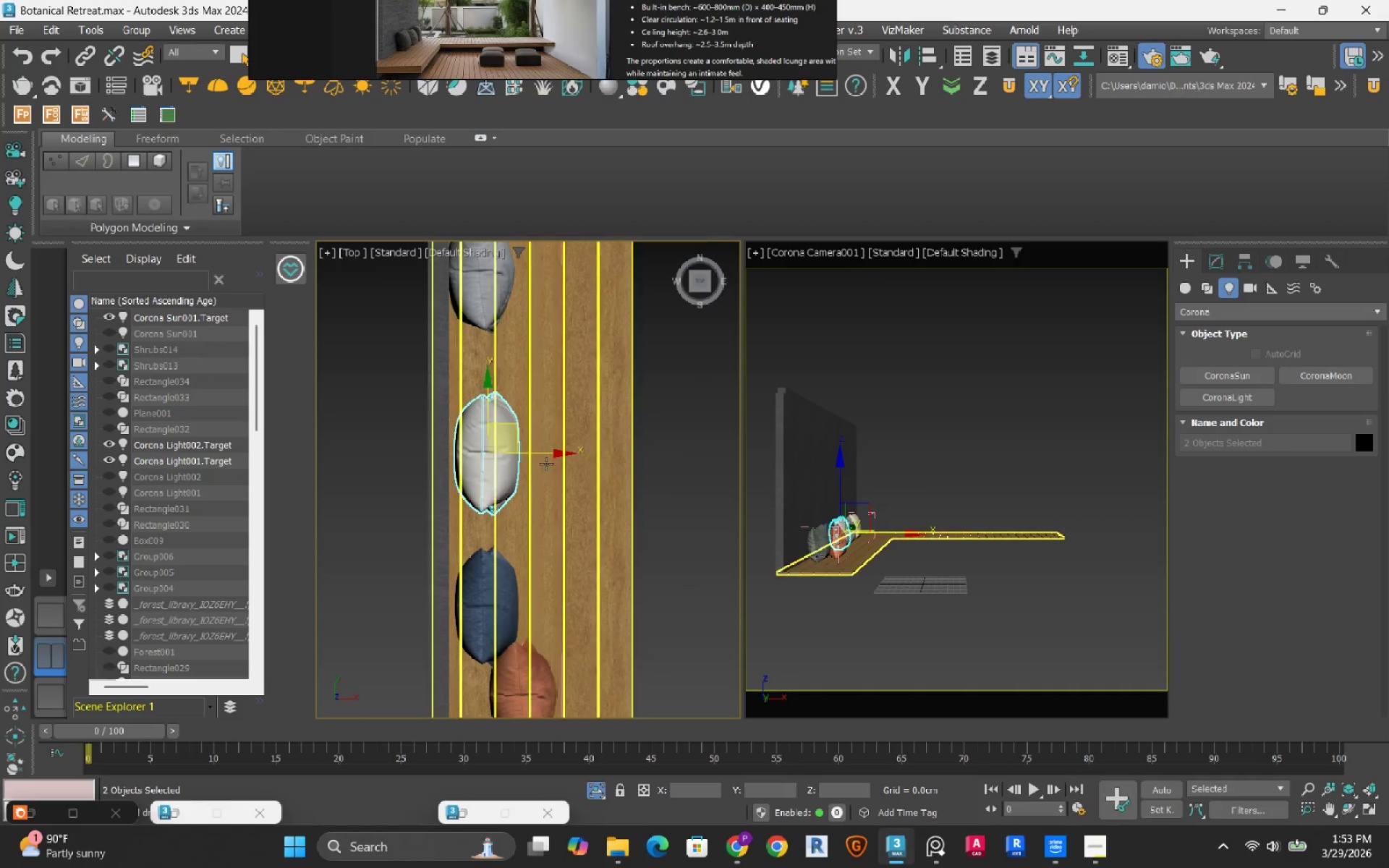 
scroll: coordinate [544, 473], scroll_direction: down, amount: 4.0
 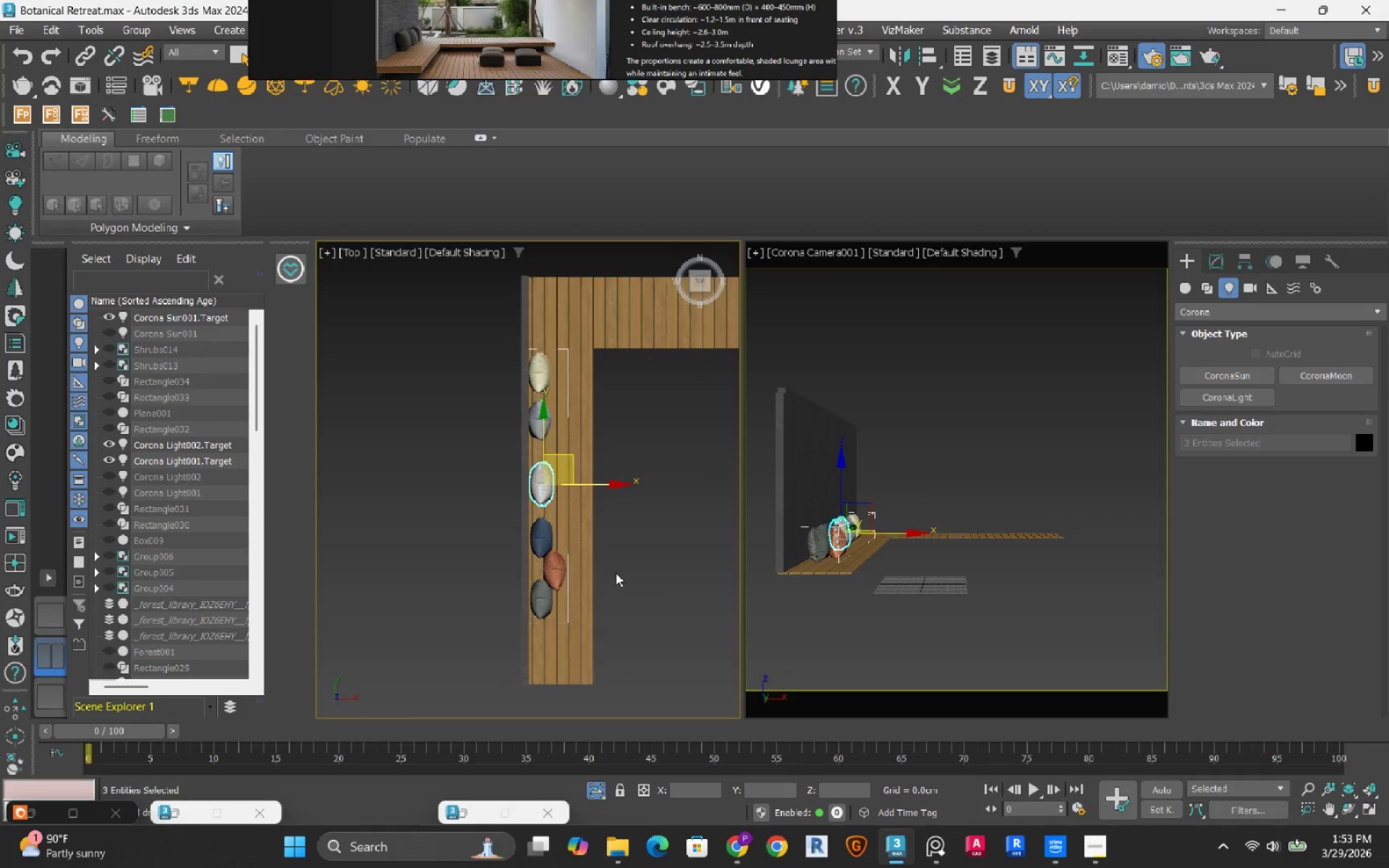 
left_click_drag(start_coordinate=[619, 559], to_coordinate=[507, 634])
 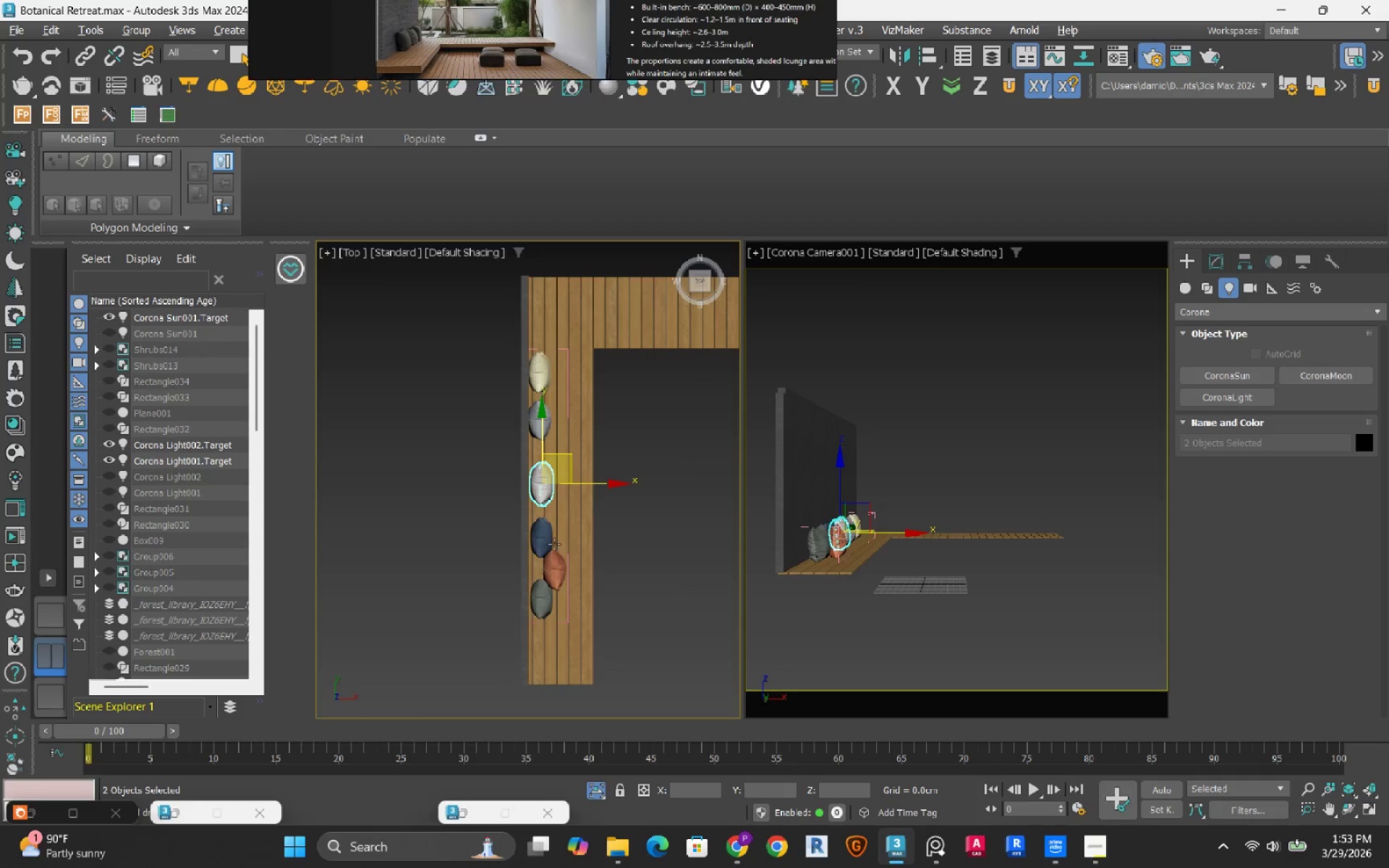 
scroll: coordinate [448, 422], scroll_direction: up, amount: 4.0
 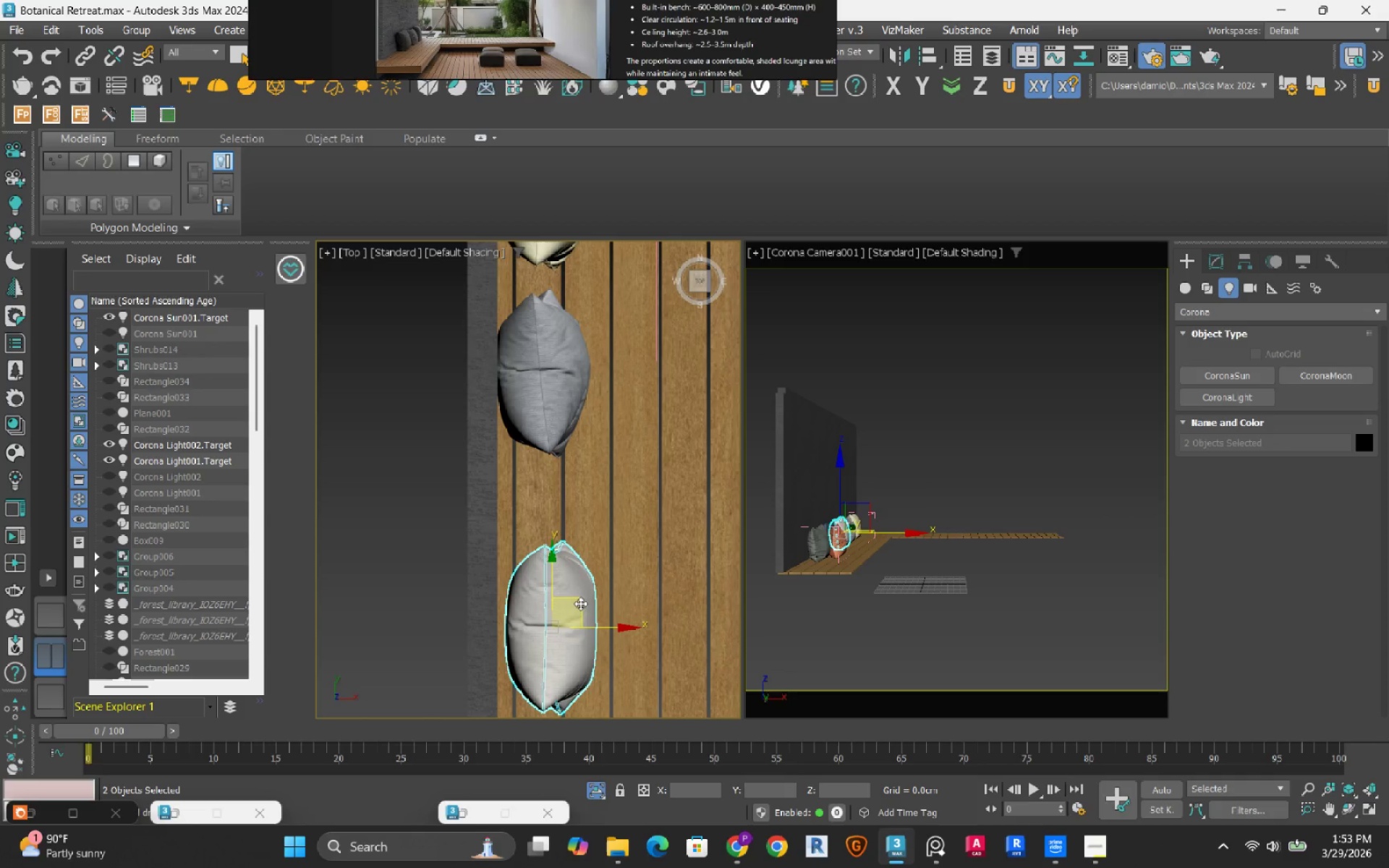 
left_click_drag(start_coordinate=[579, 605], to_coordinate=[566, 524])
 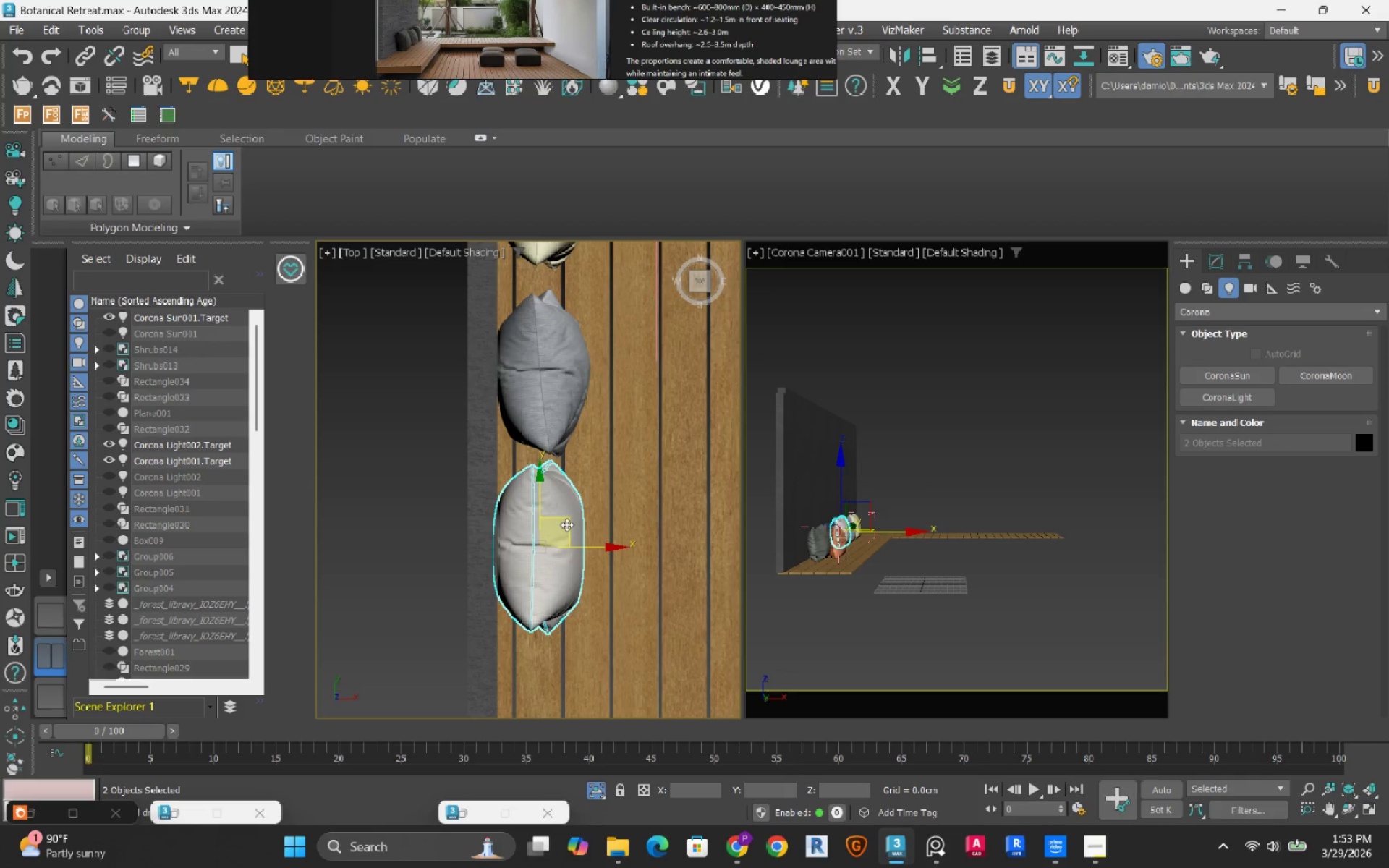 
scroll: coordinate [566, 524], scroll_direction: down, amount: 2.0
 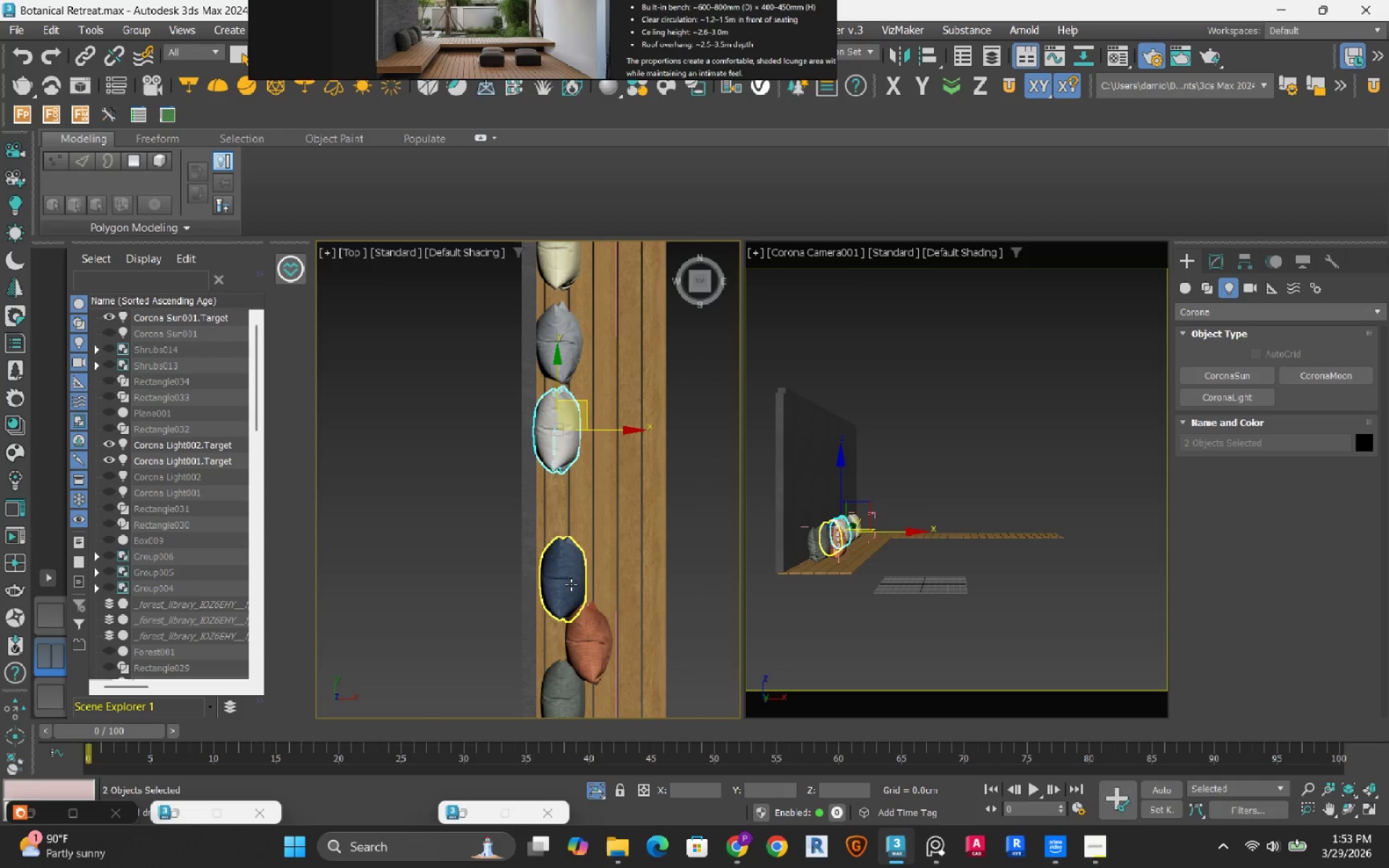 
scroll: coordinate [537, 472], scroll_direction: up, amount: 5.0
 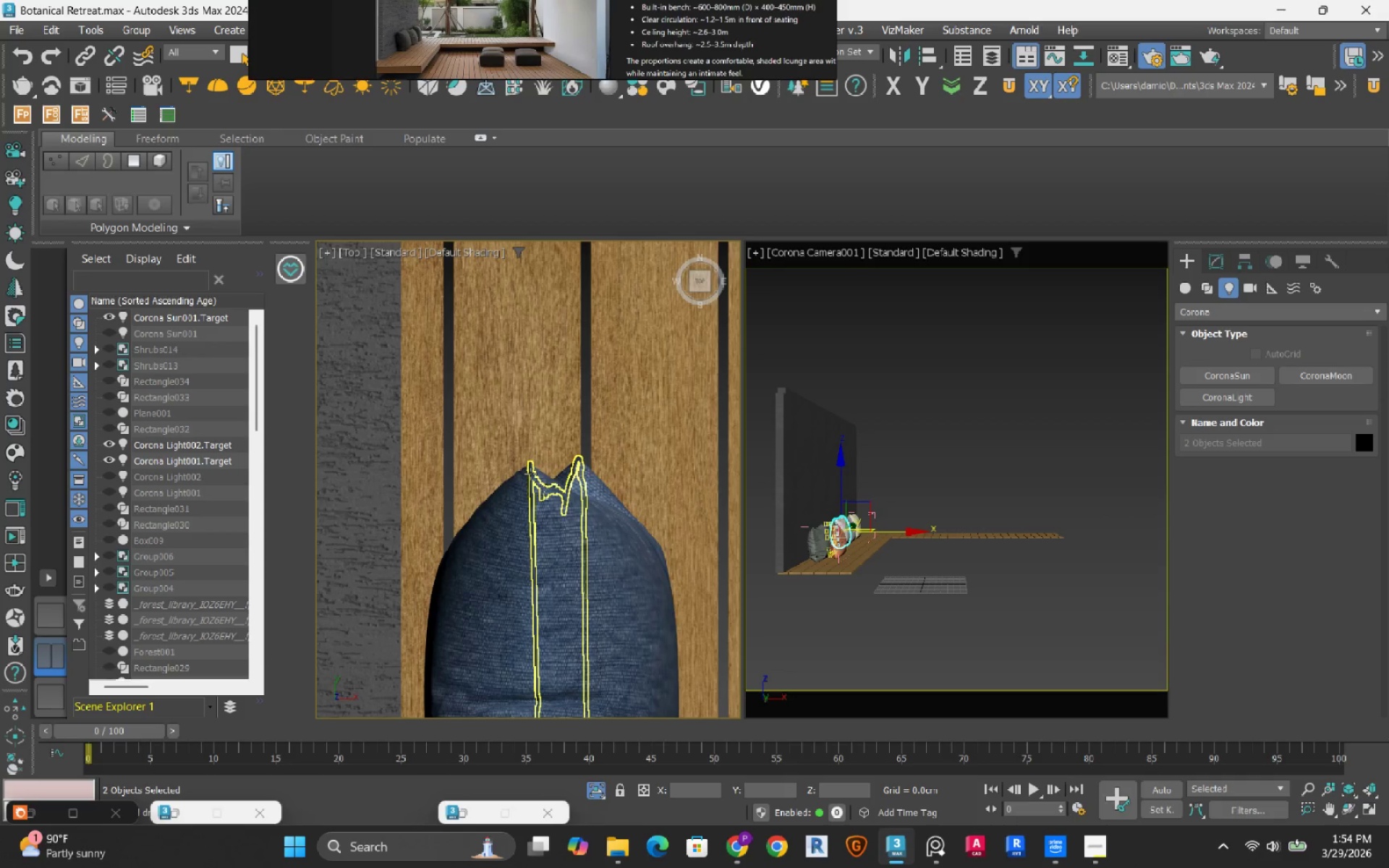 
left_click([530, 474])
 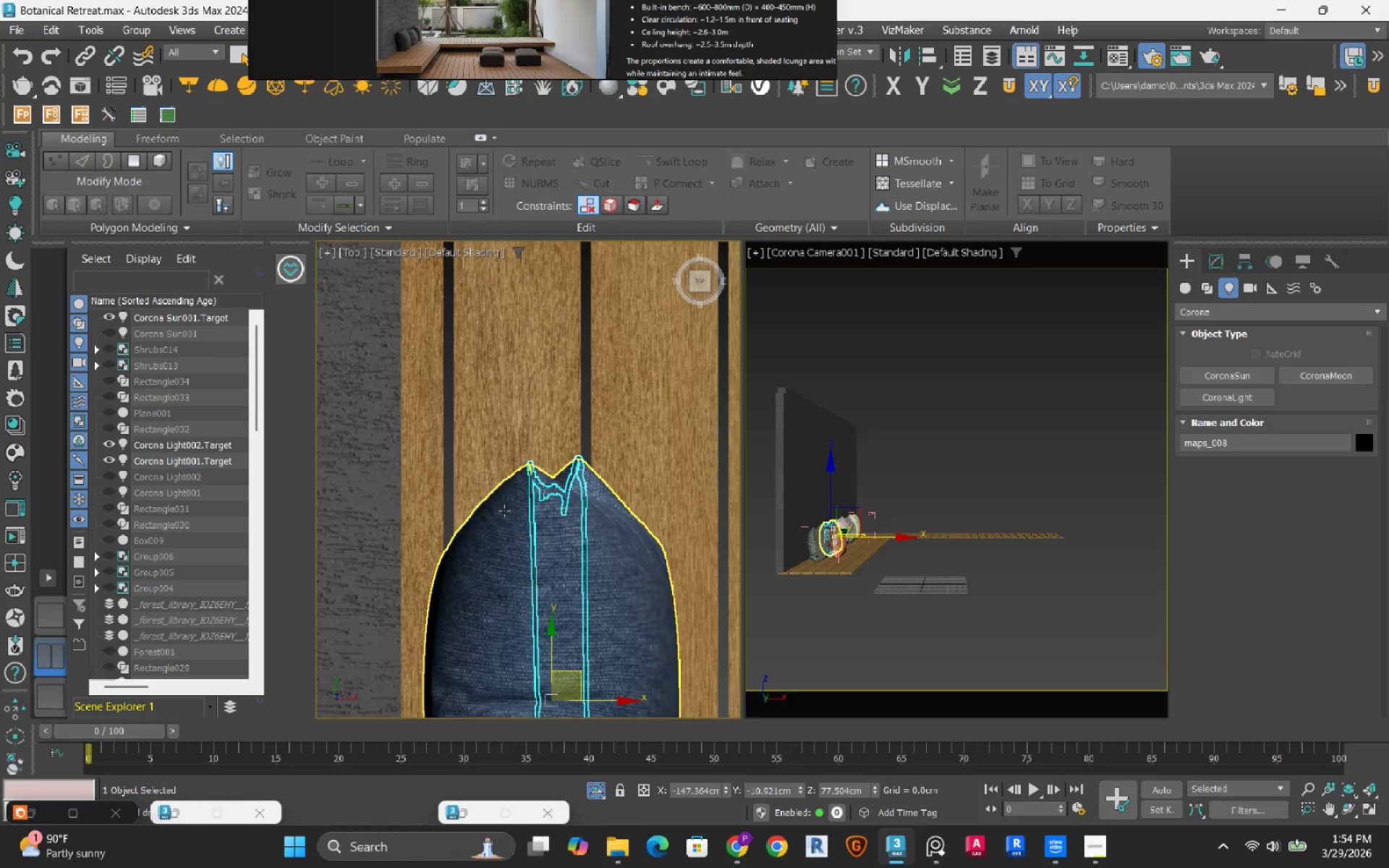 
hold_key(key=ControlLeft, duration=0.34)
left_click([504, 511])
 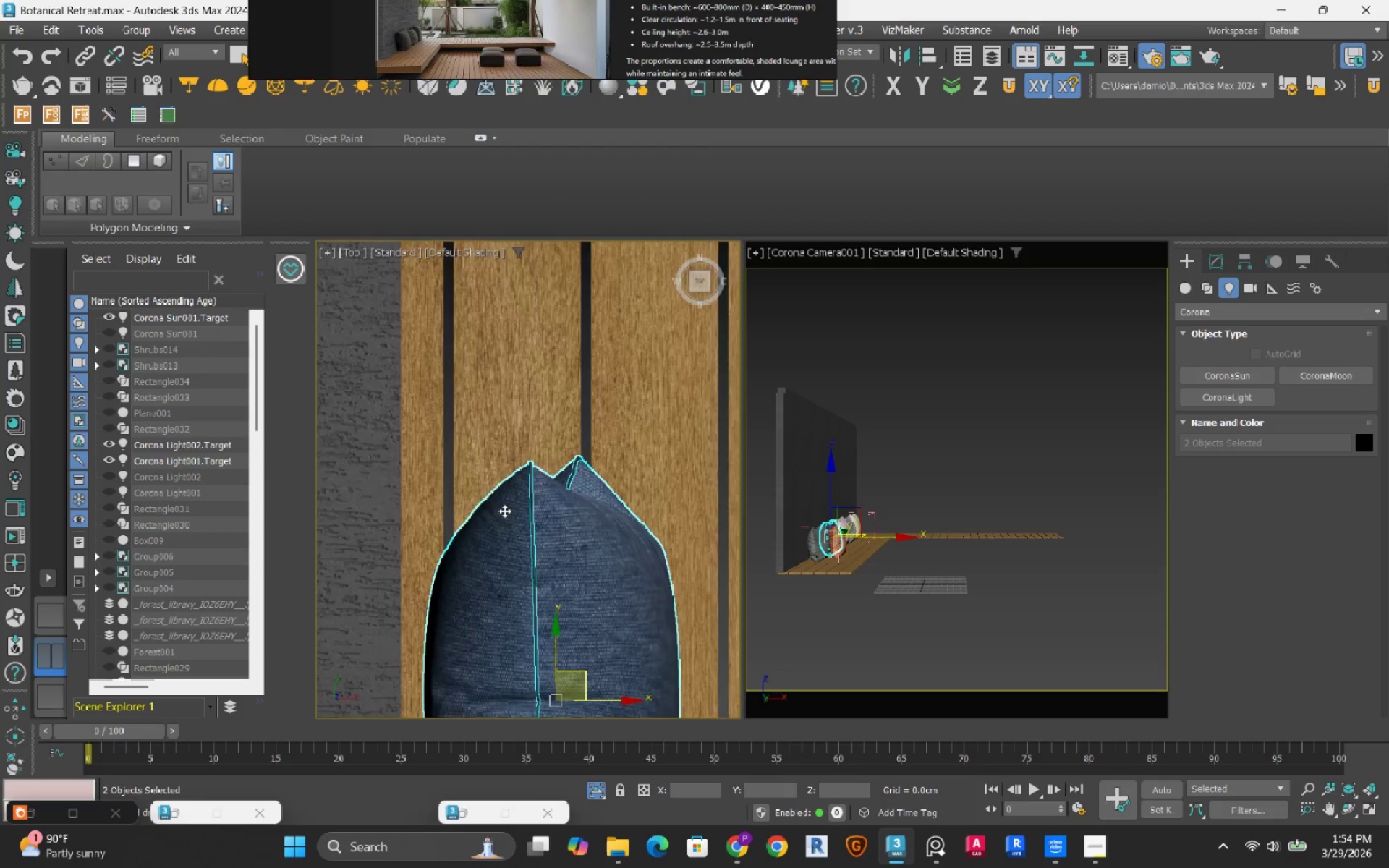 
scroll: coordinate [504, 511], scroll_direction: down, amount: 4.0
 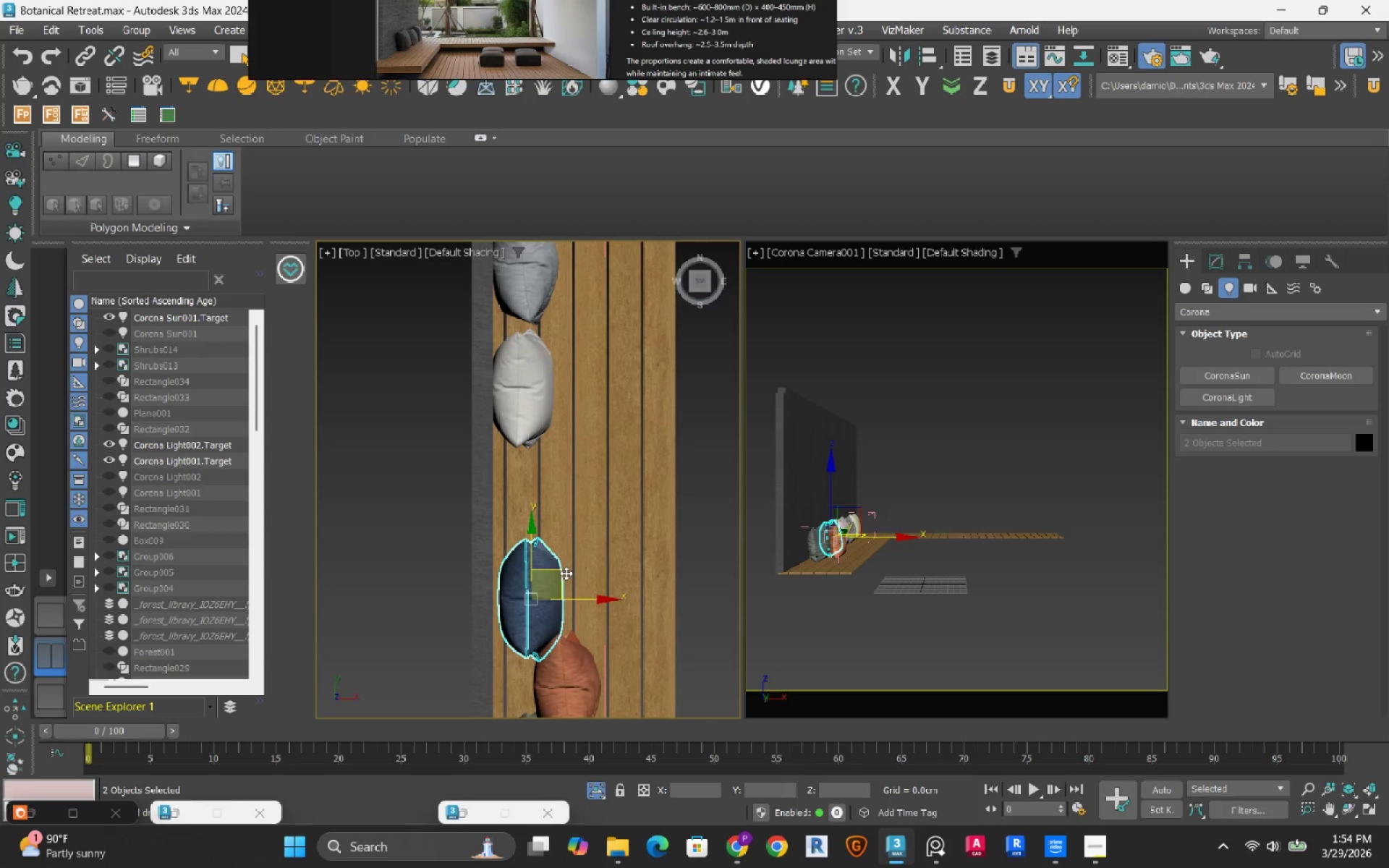 
left_click_drag(start_coordinate=[564, 574], to_coordinate=[556, 495])
 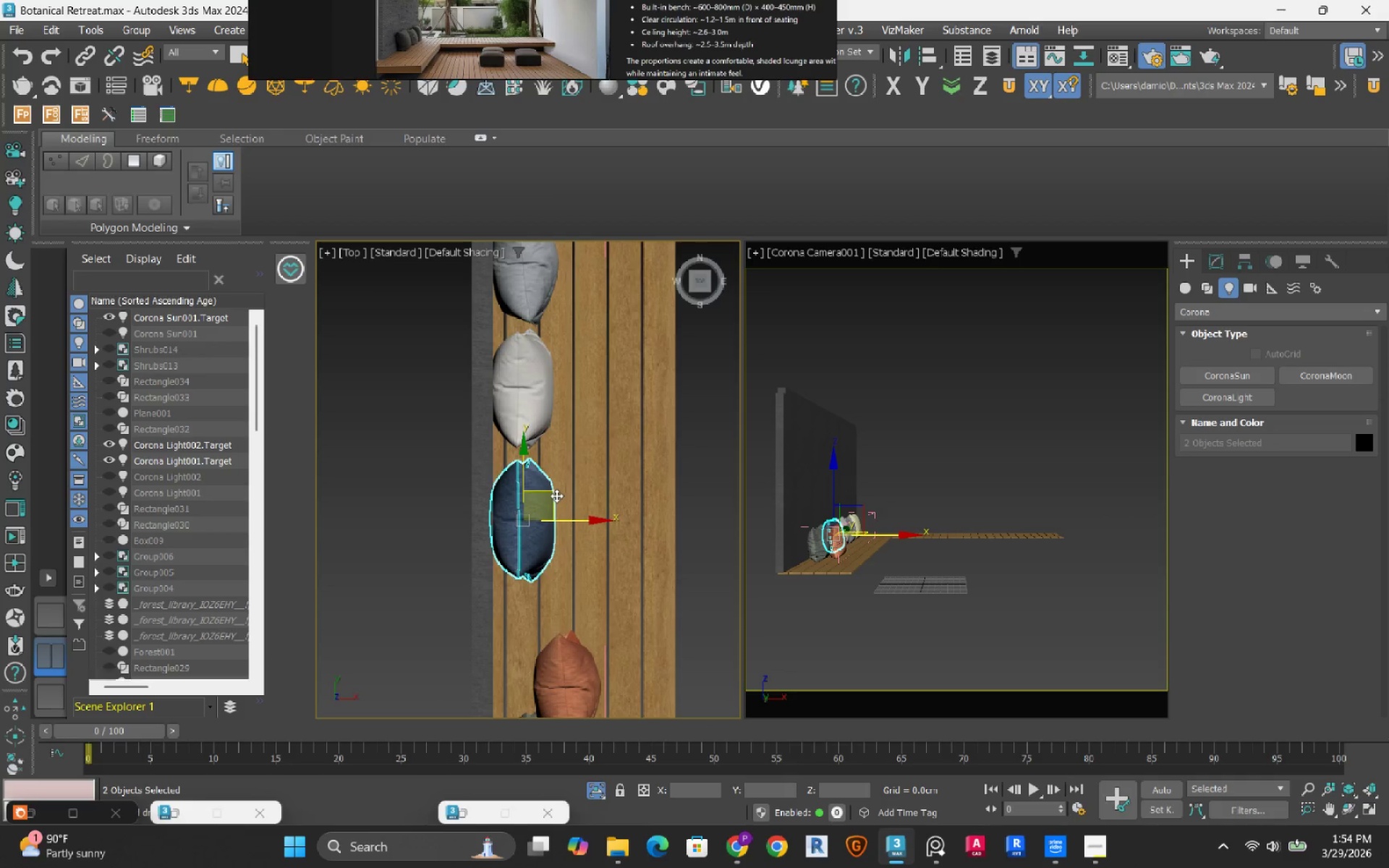 
scroll: coordinate [556, 495], scroll_direction: down, amount: 2.0
 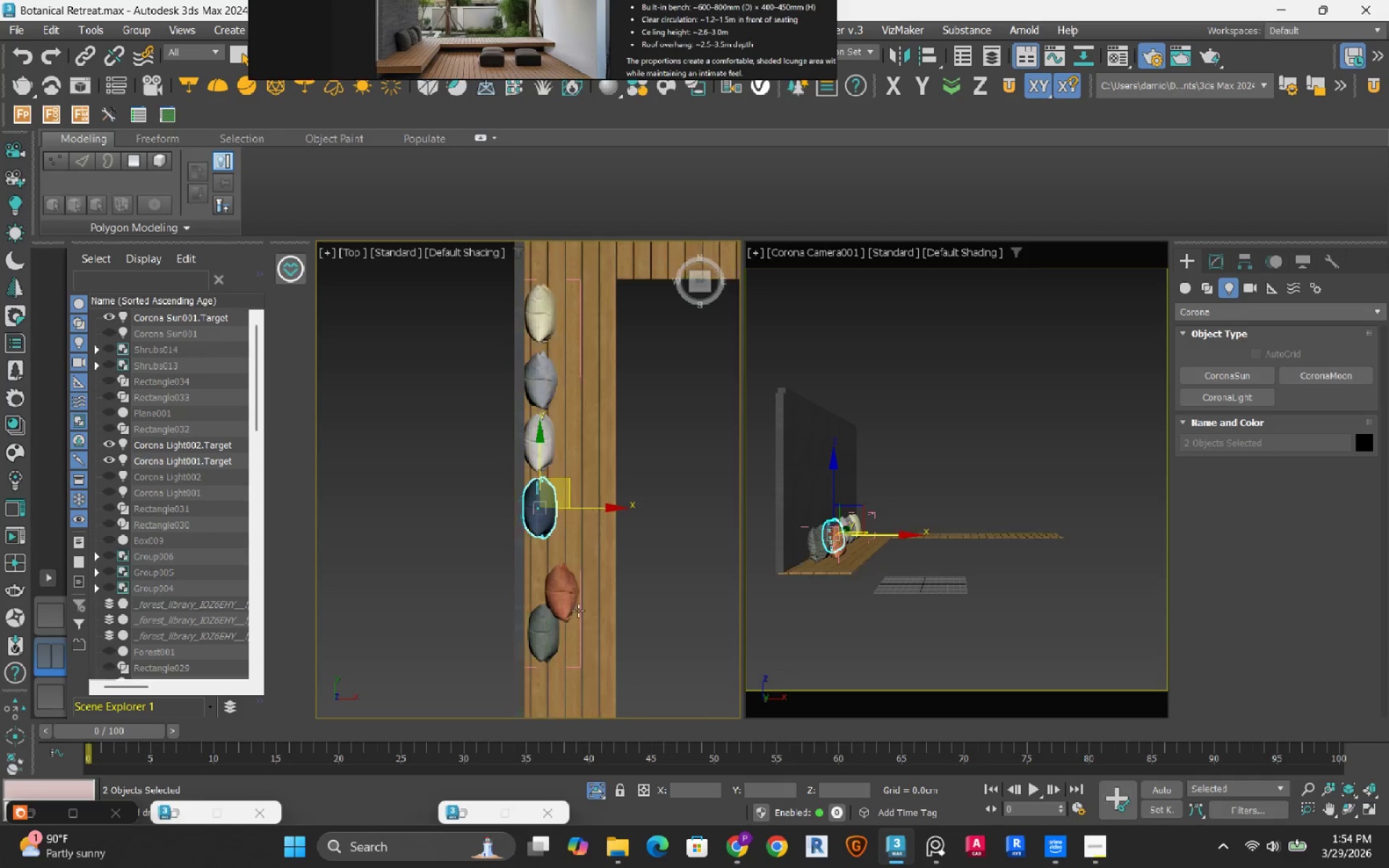 
scroll: coordinate [557, 576], scroll_direction: up, amount: 5.0
 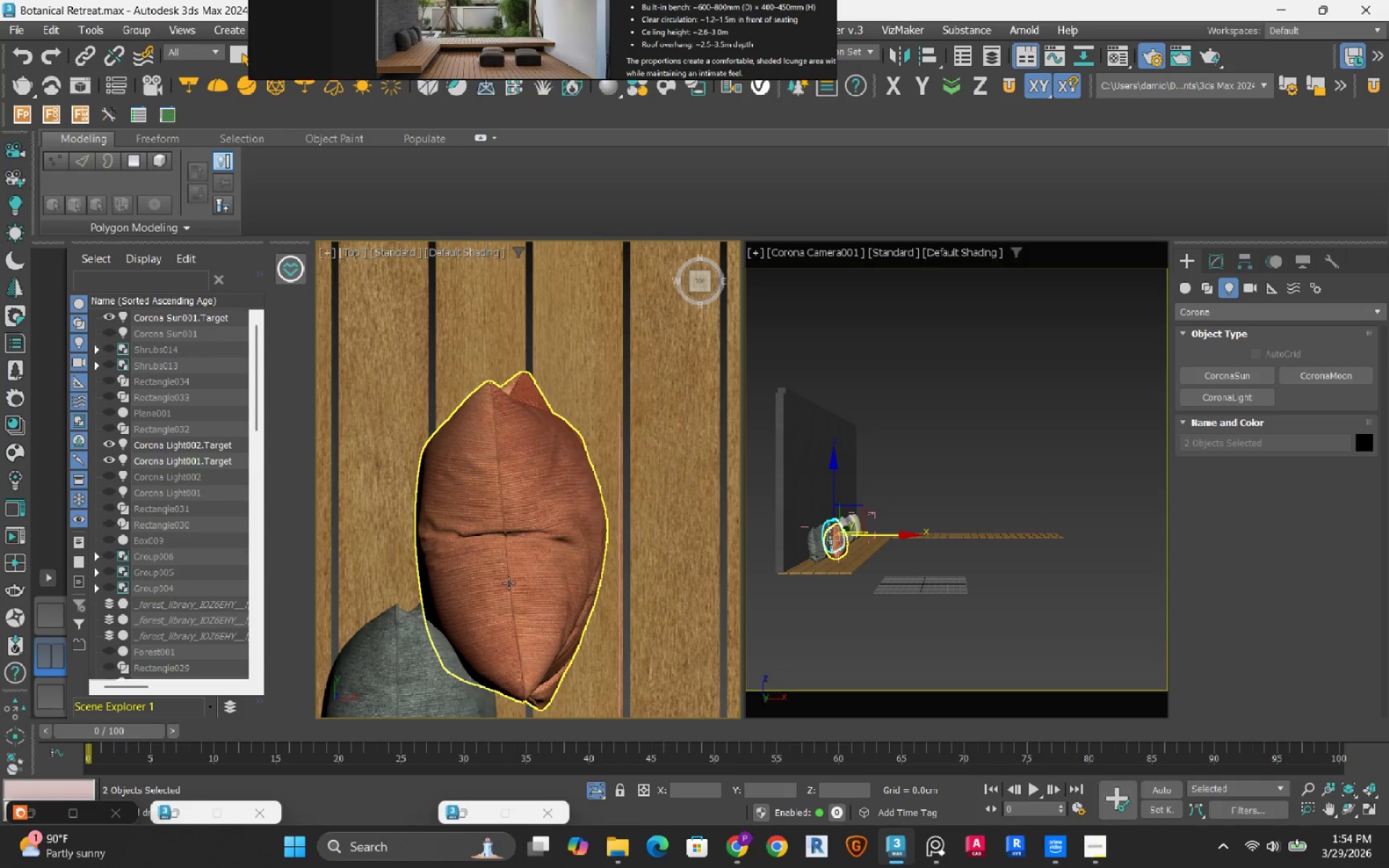 
left_click([509, 580])
 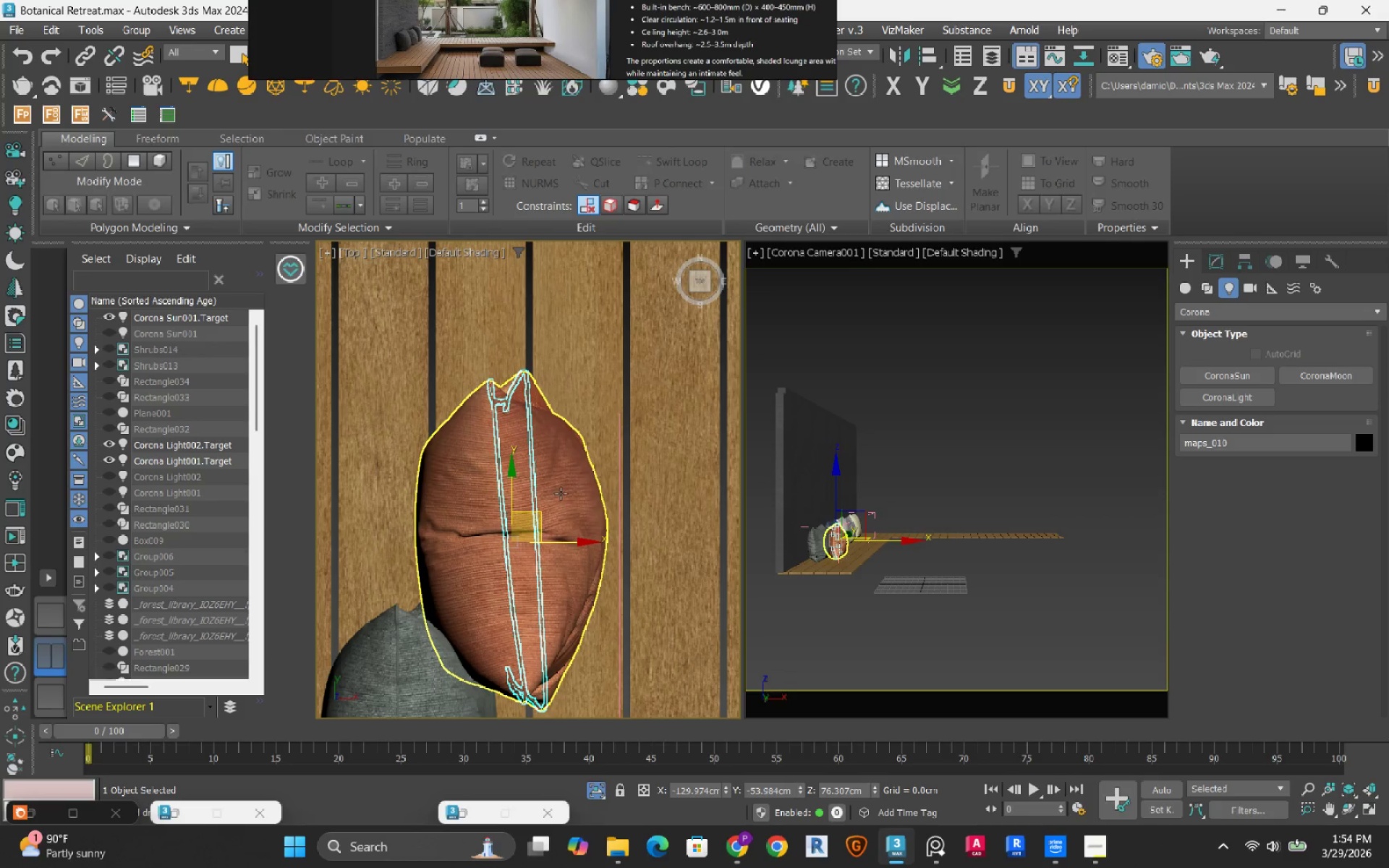 
hold_key(key=ControlLeft, duration=0.36)
left_click([561, 493])
 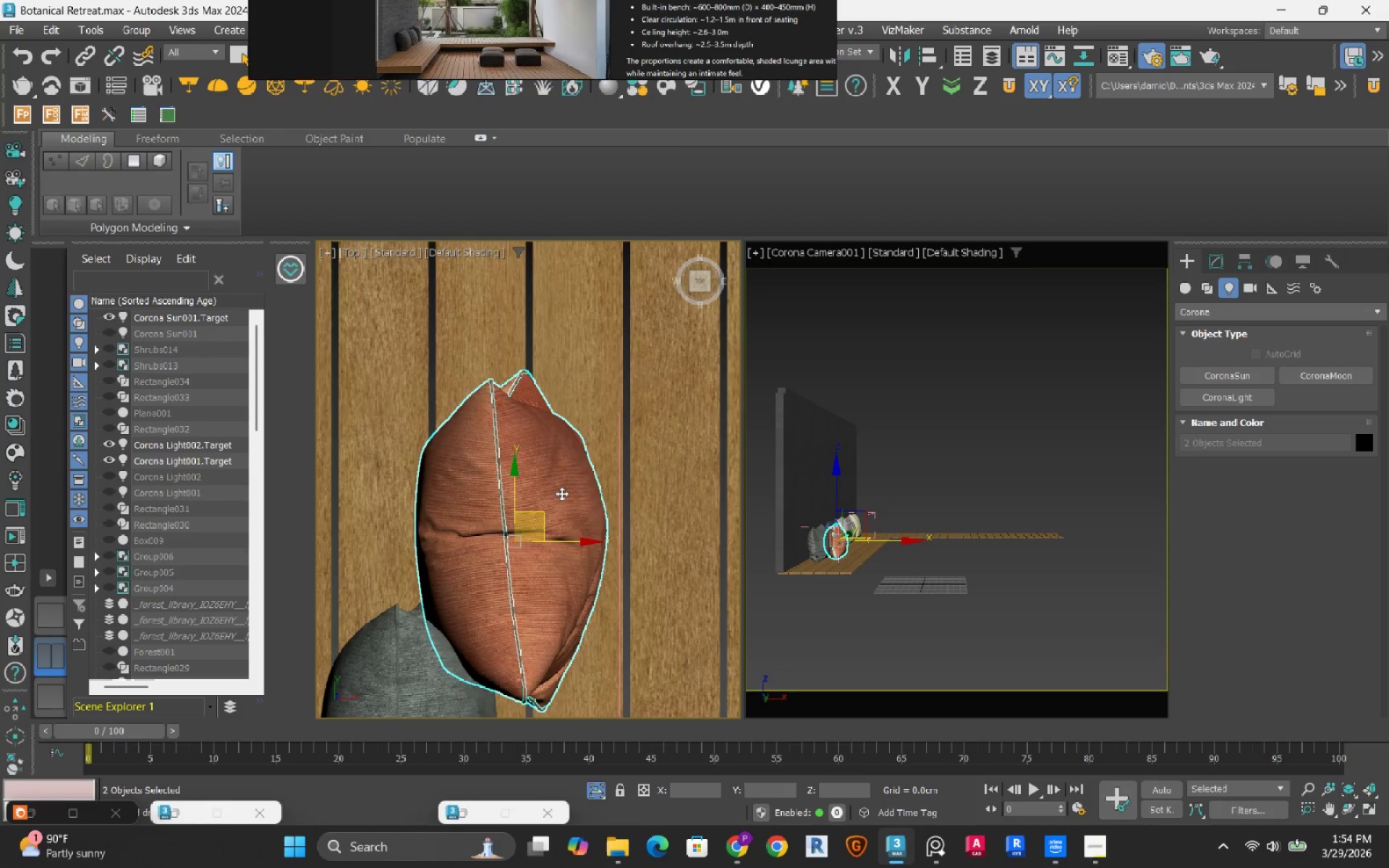 
scroll: coordinate [561, 493], scroll_direction: down, amount: 1.0
 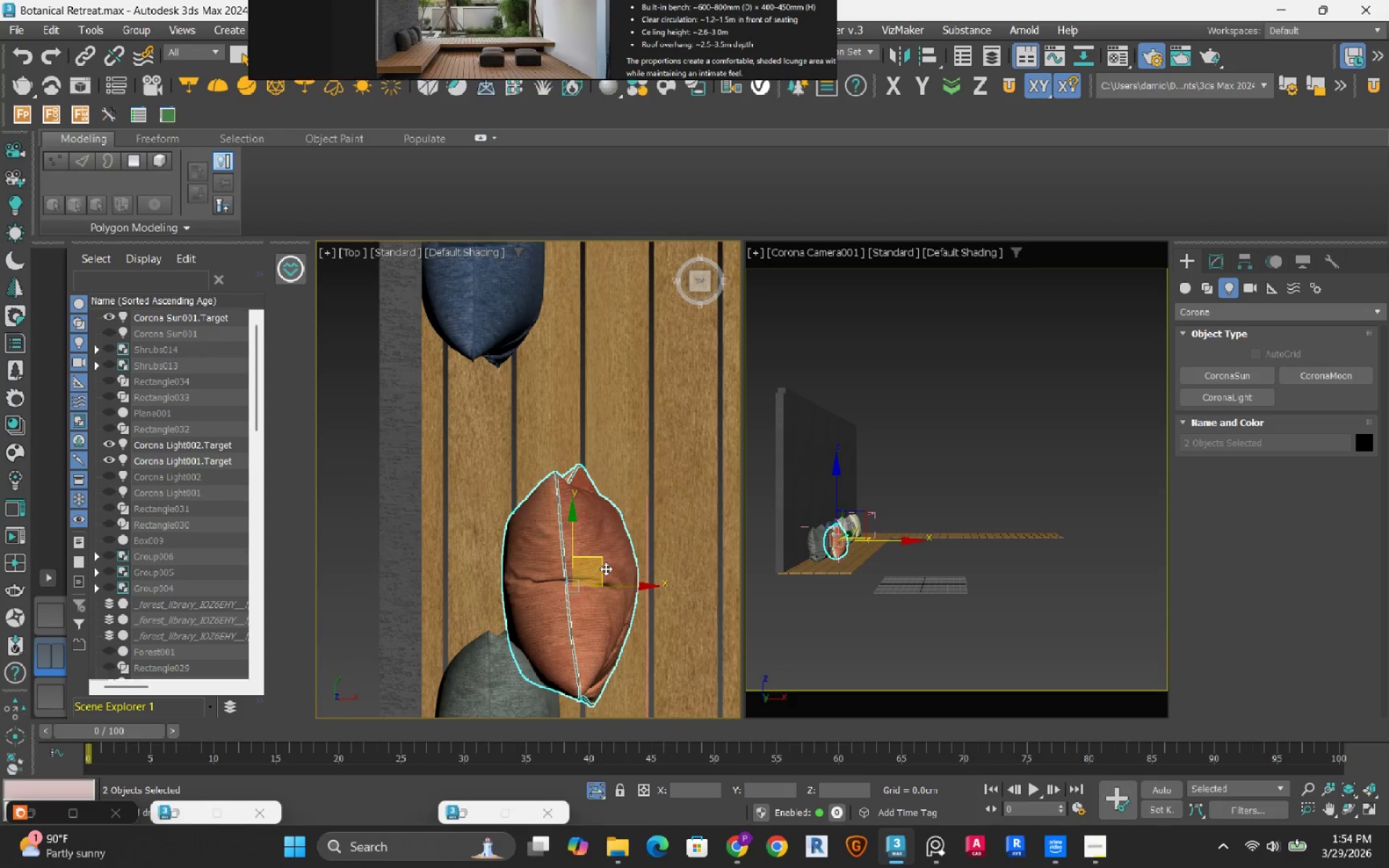 
left_click_drag(start_coordinate=[606, 569], to_coordinate=[523, 485])
 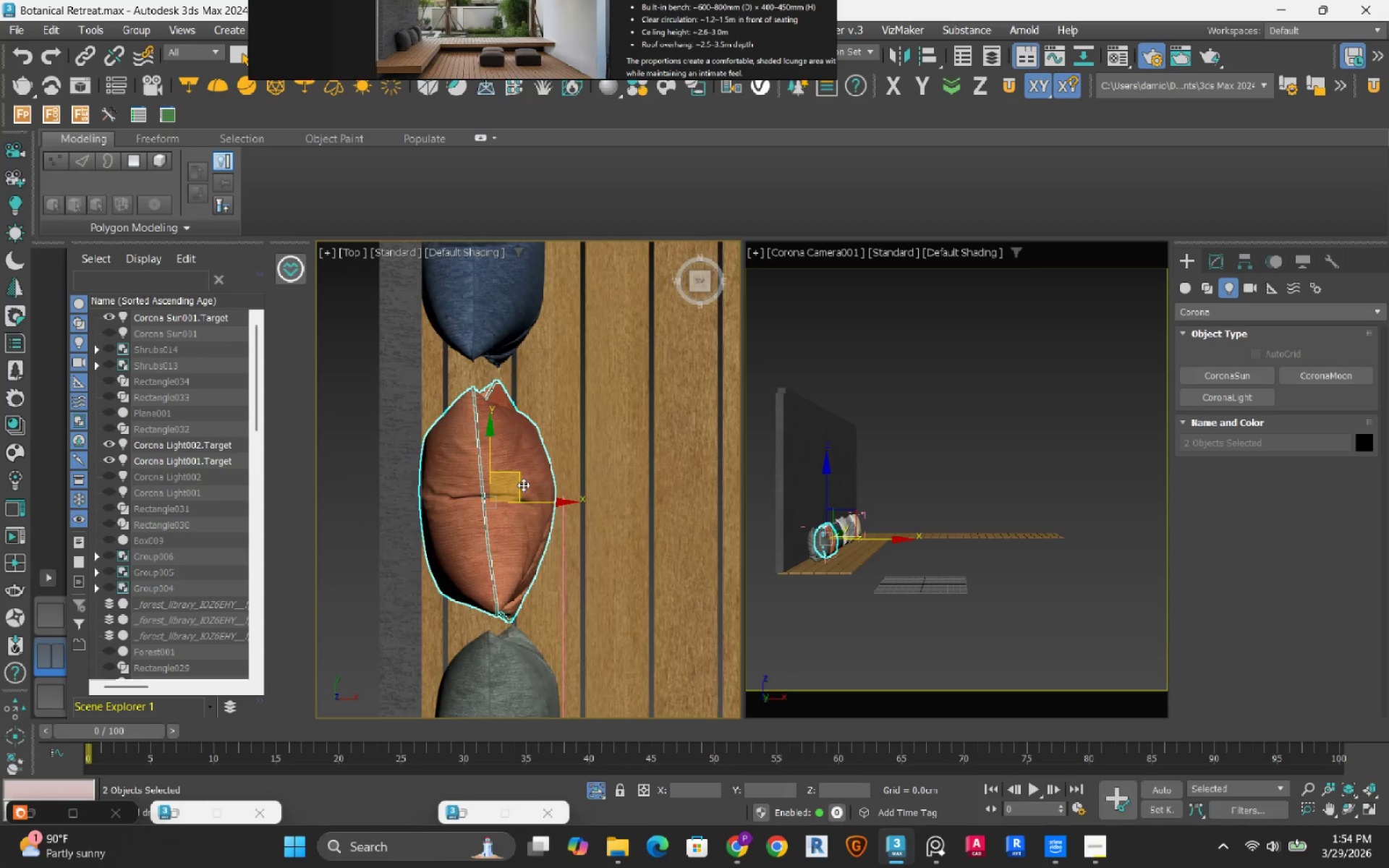 
scroll: coordinate [523, 485], scroll_direction: down, amount: 3.0
 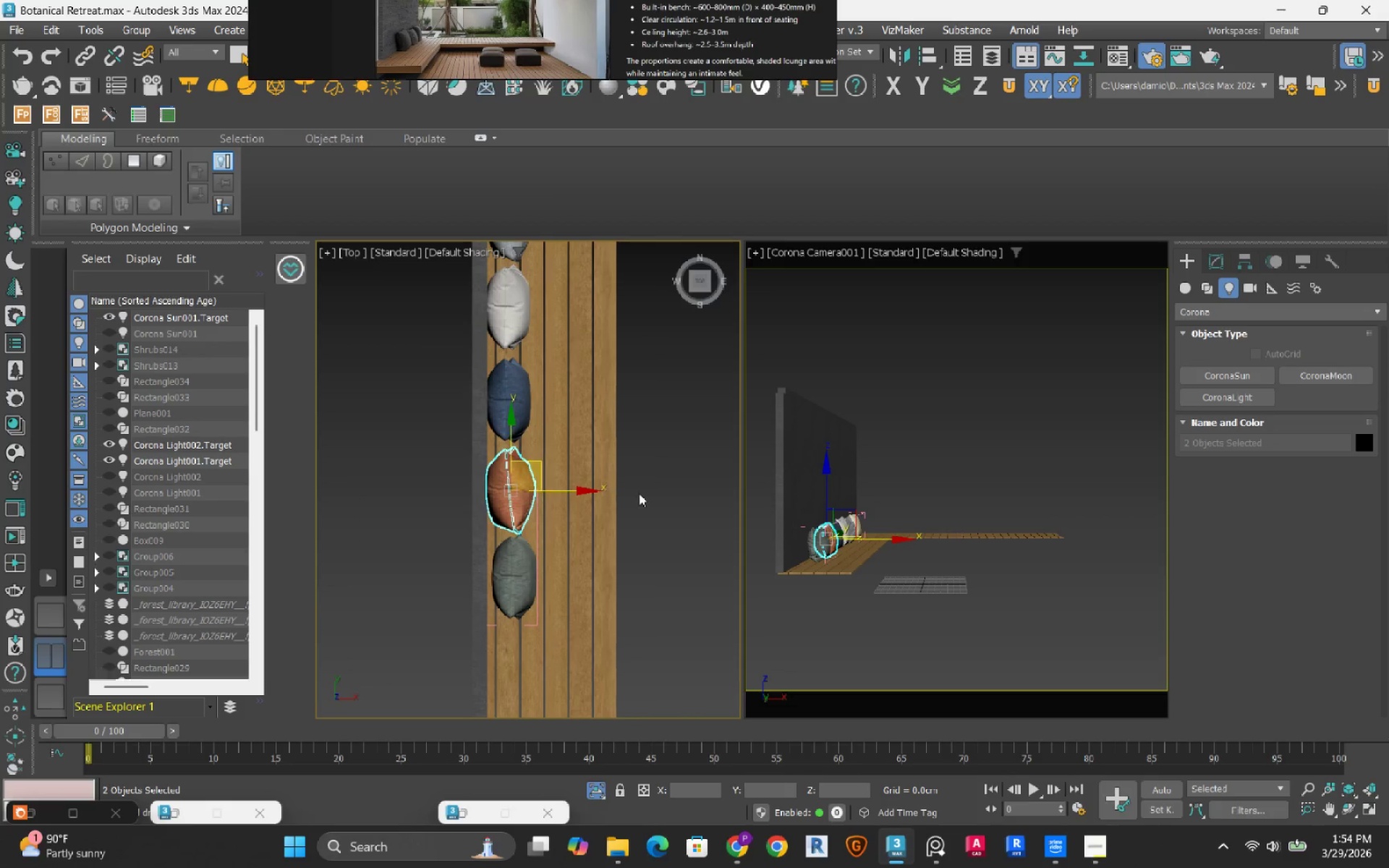 
left_click([643, 493])
 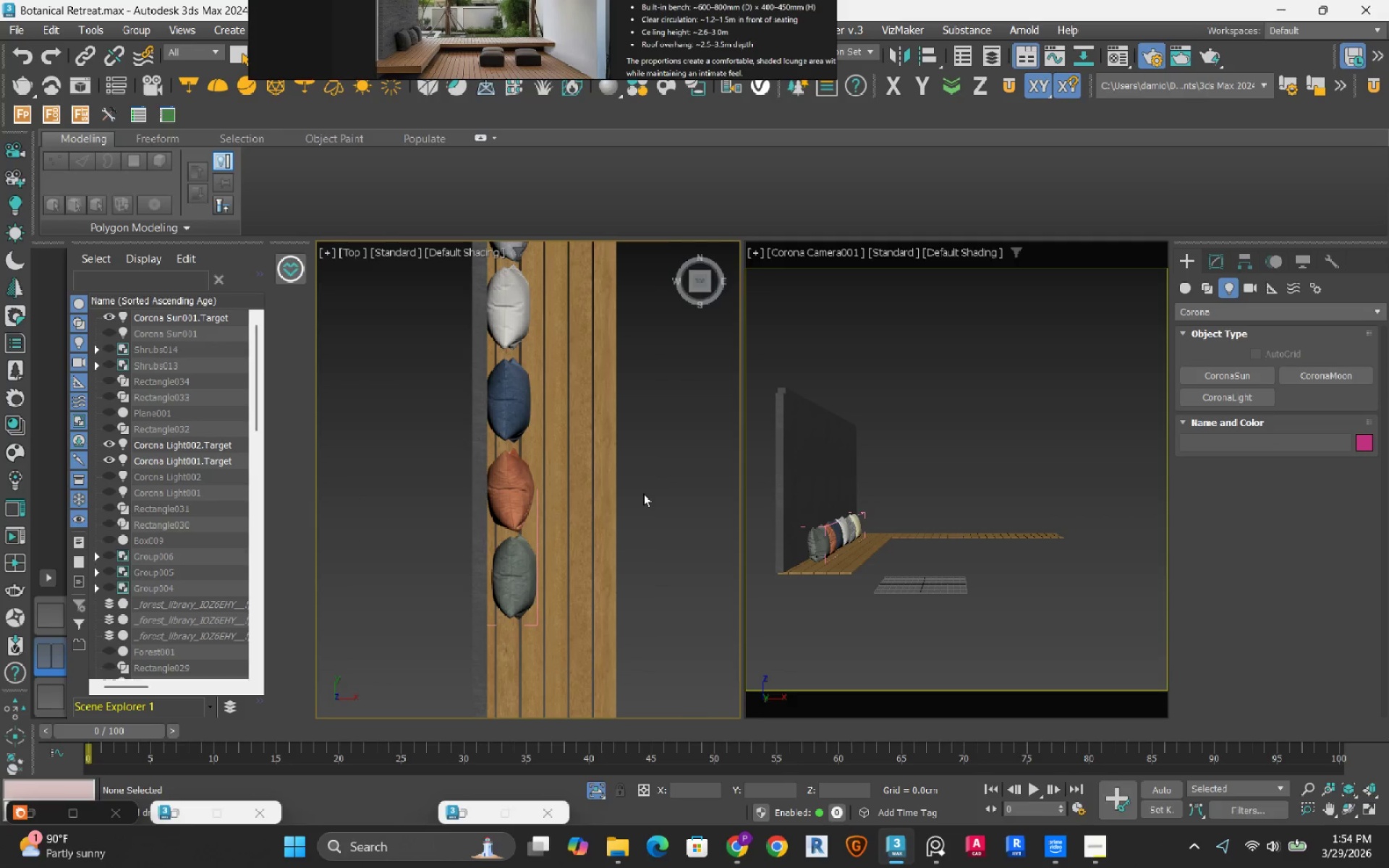 
scroll: coordinate [643, 493], scroll_direction: down, amount: 4.0
 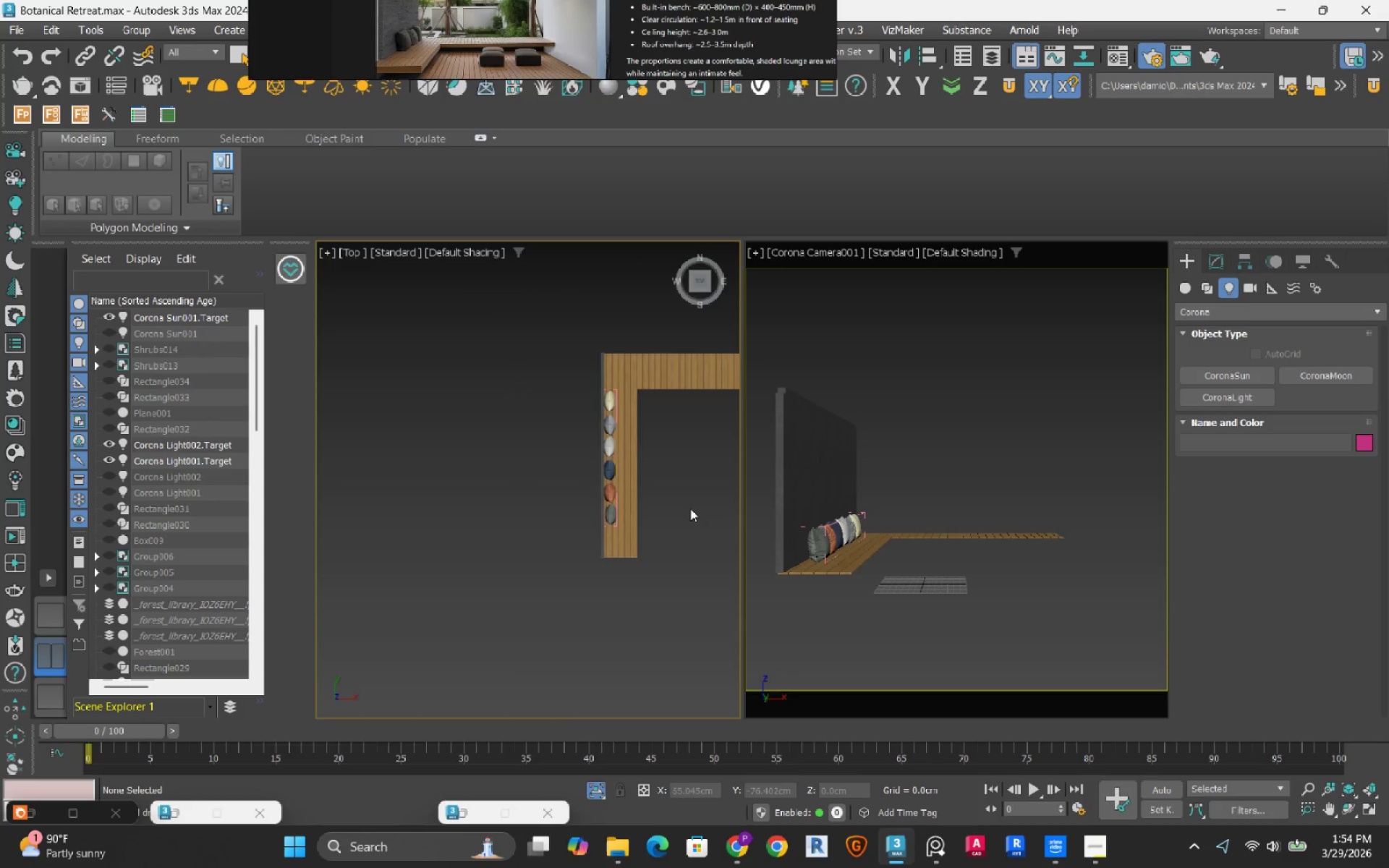 
left_click_drag(start_coordinate=[690, 563], to_coordinate=[566, 457])
 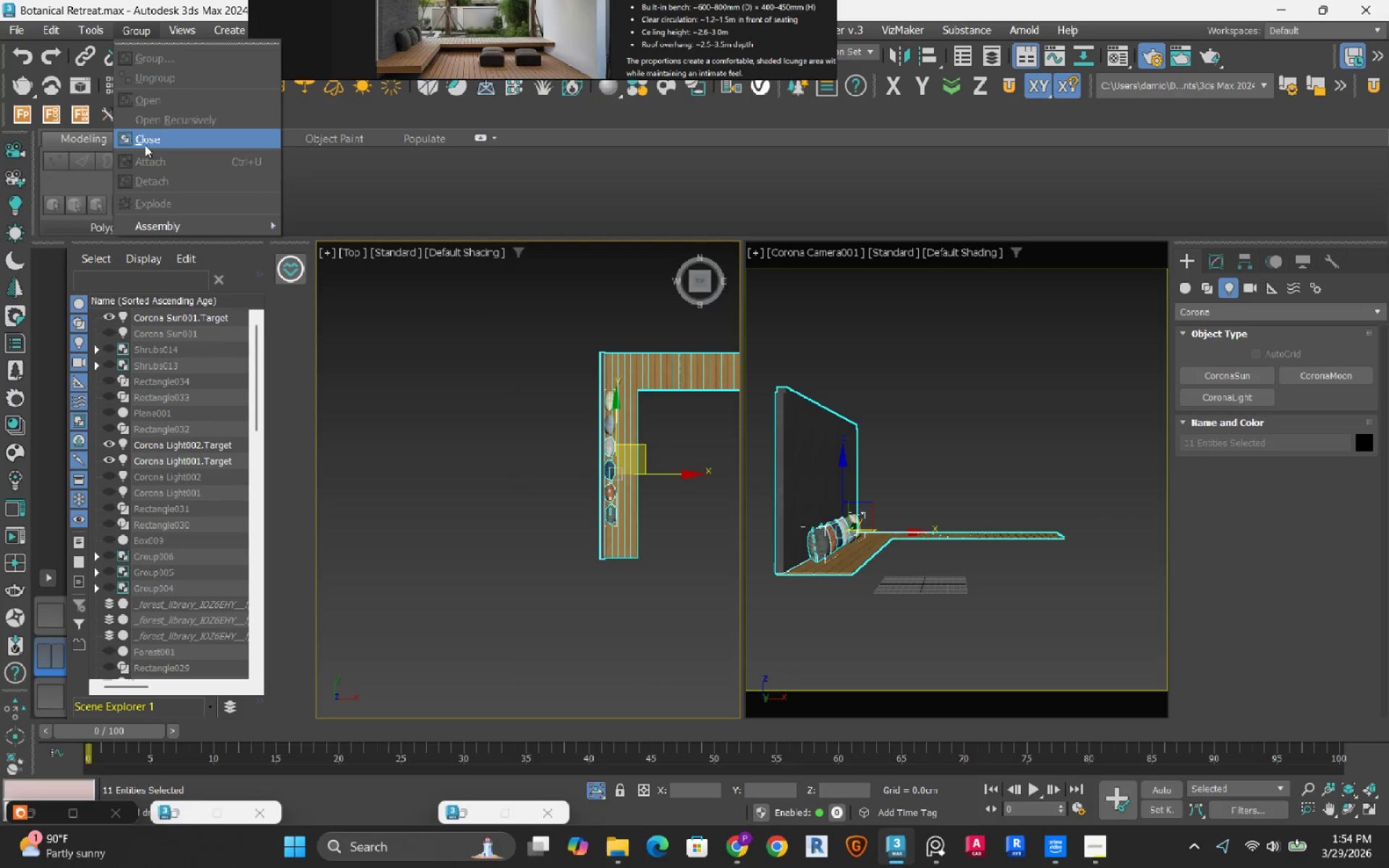 
double_click([417, 405])
 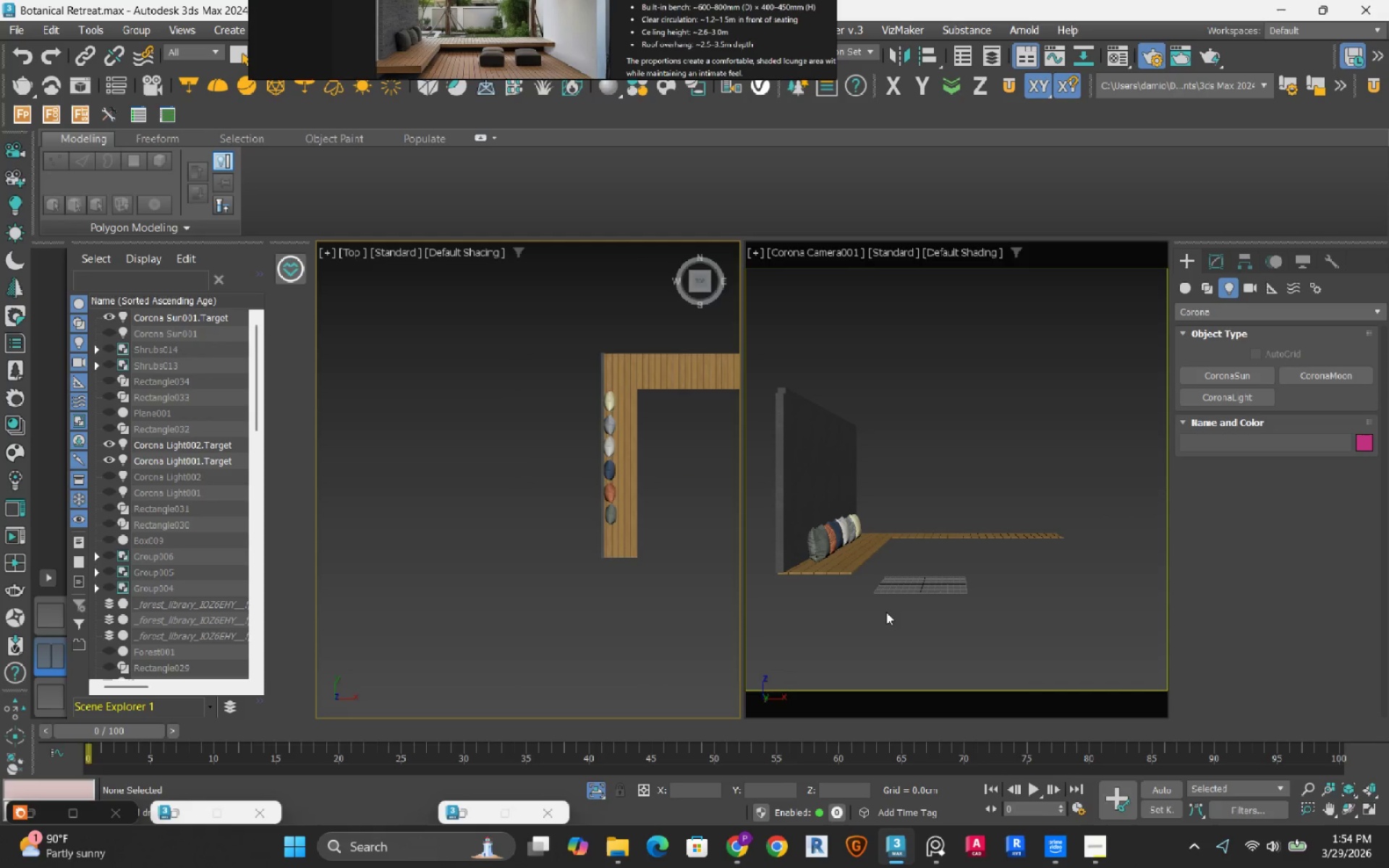 
left_click([886, 612])
 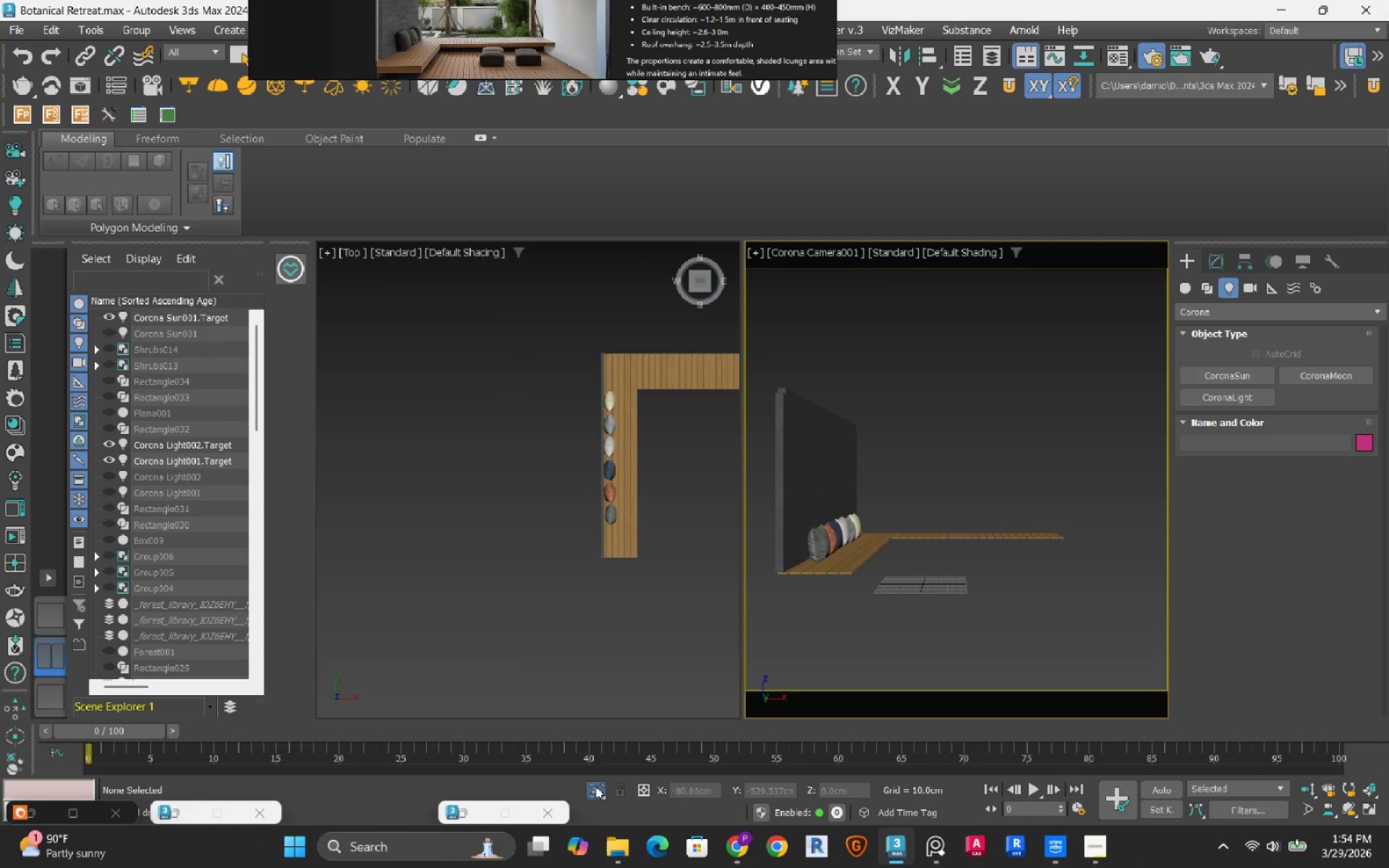 
left_click([595, 786])
 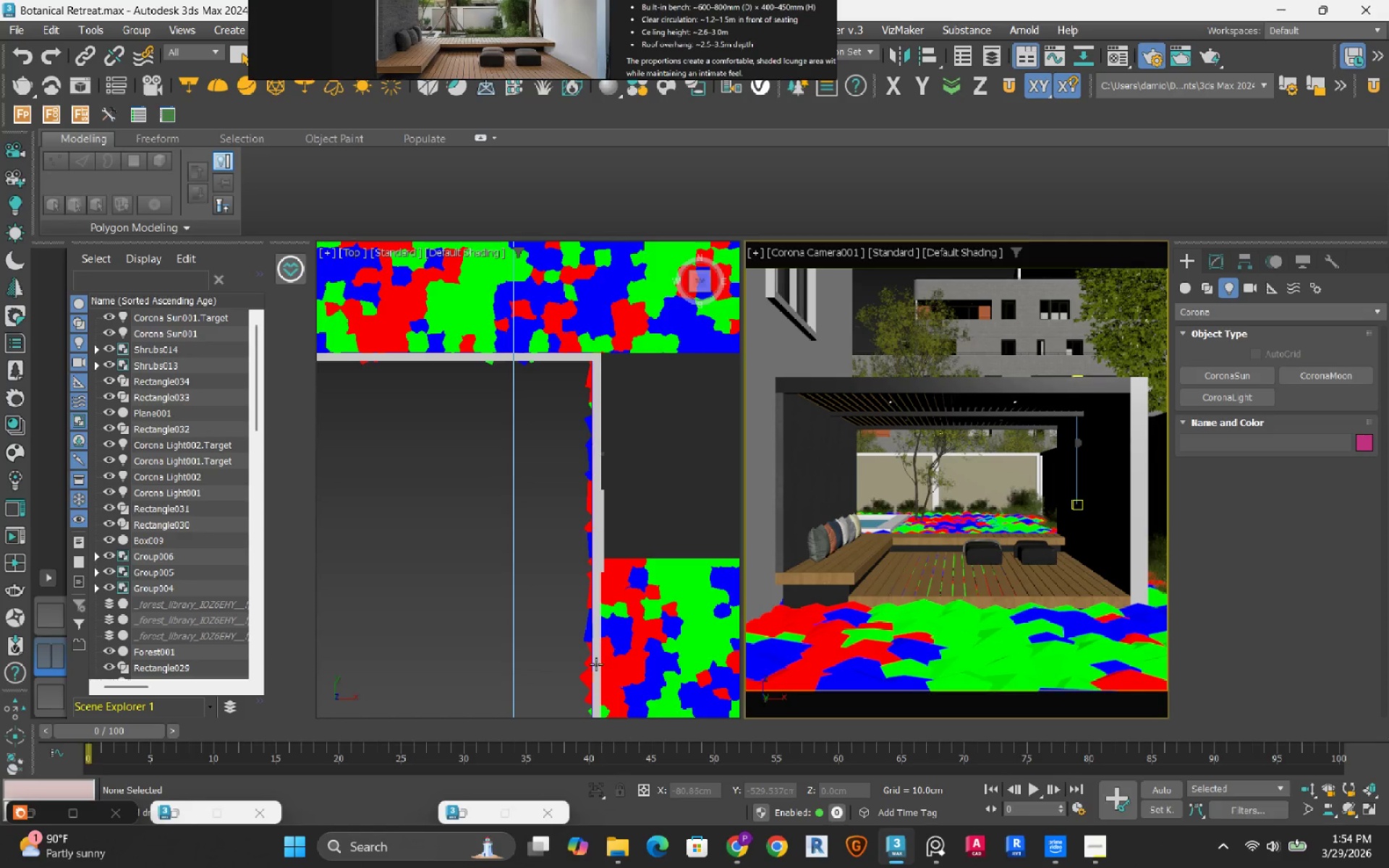 
key(Control+S)
 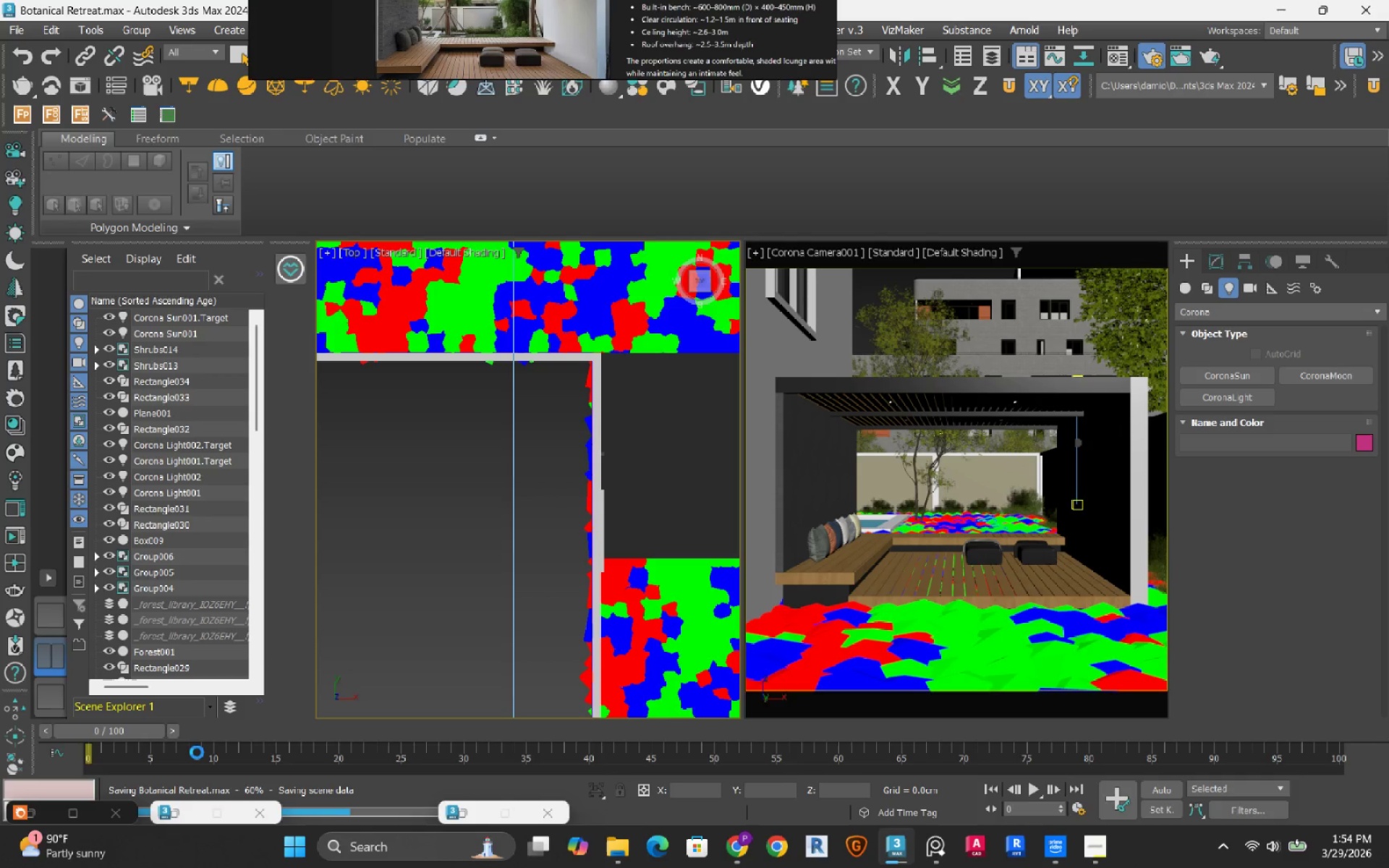 
wait(7.67)
 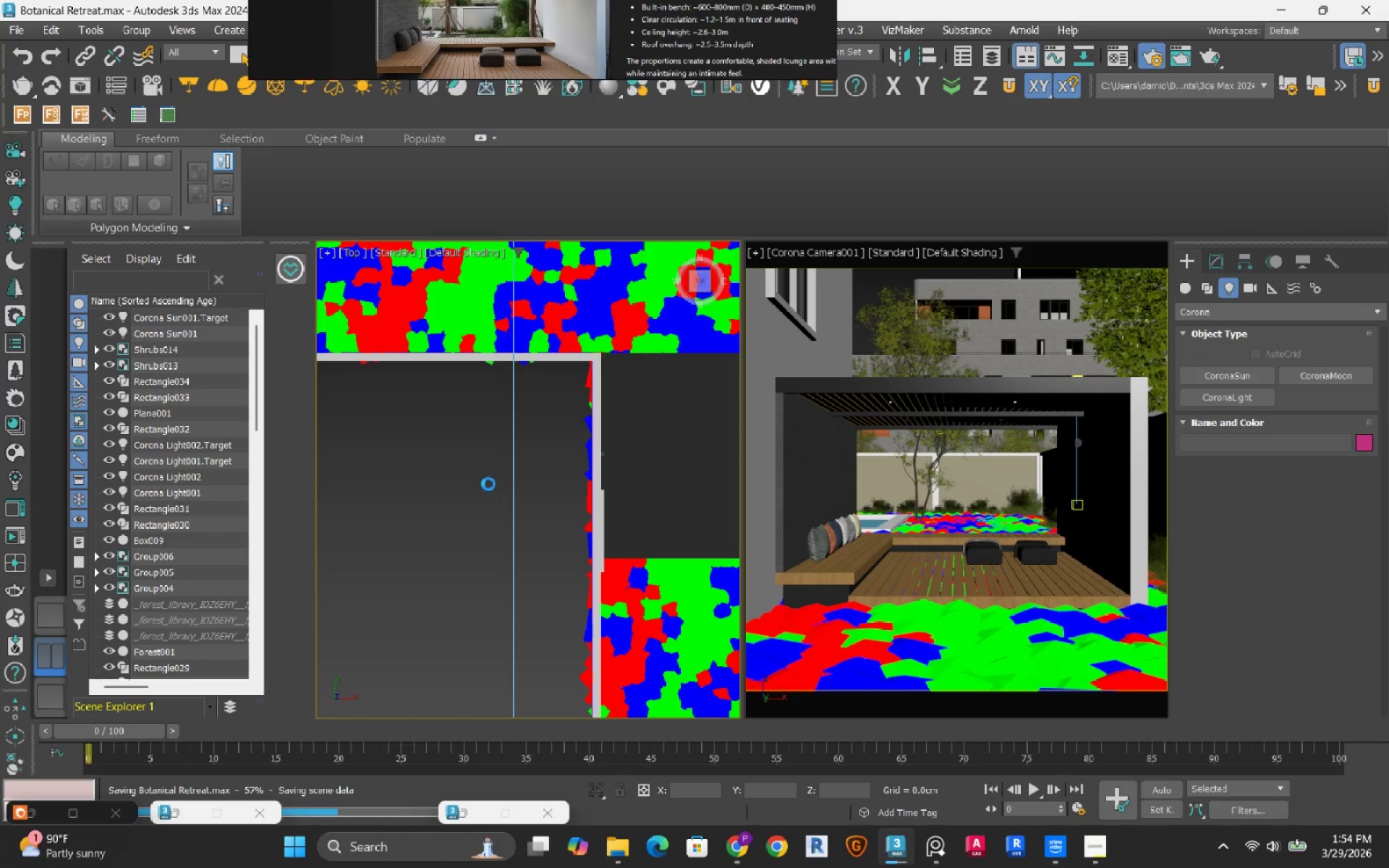 
left_click([1087, 843])